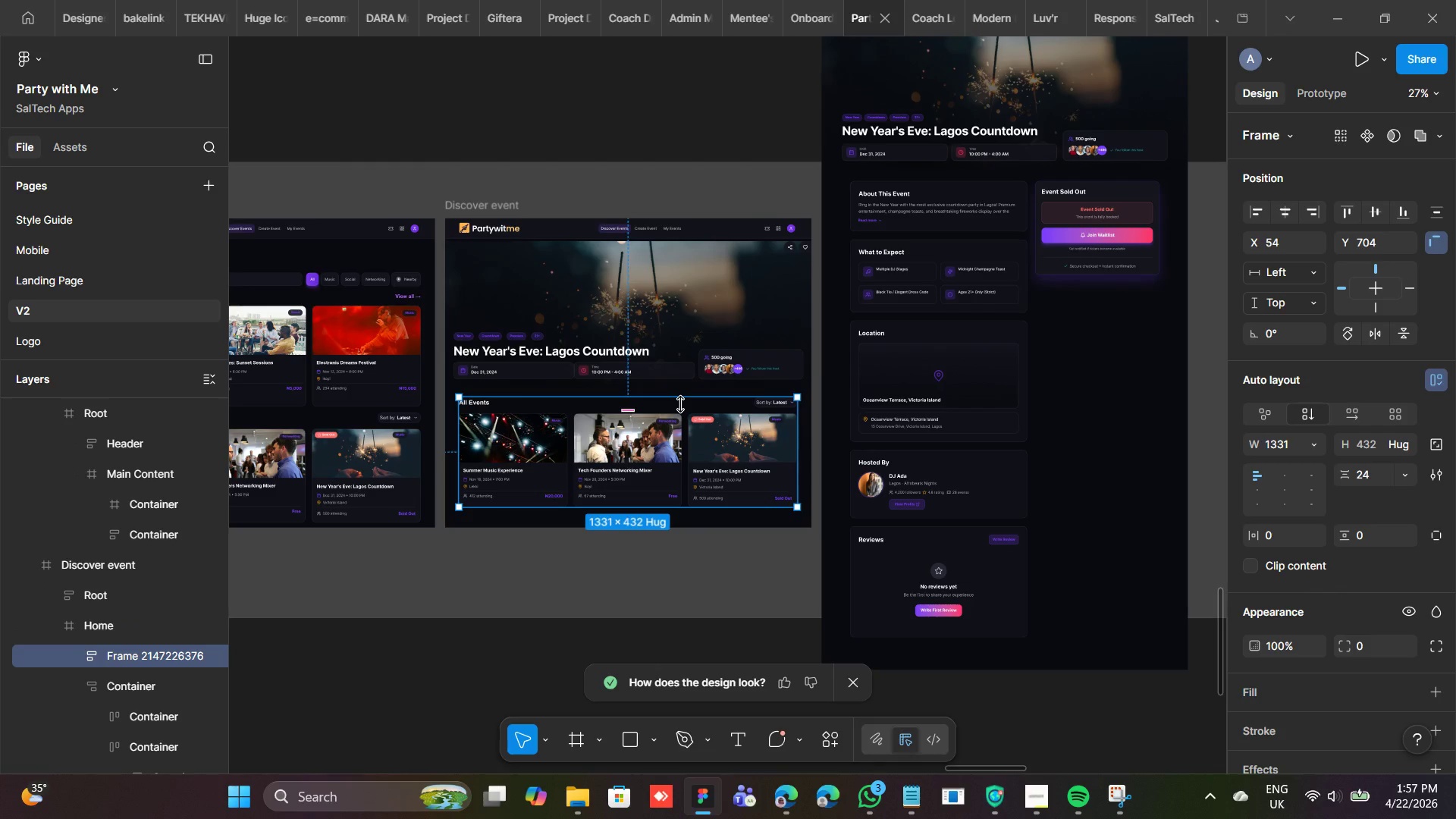 
key(ArrowUp)
 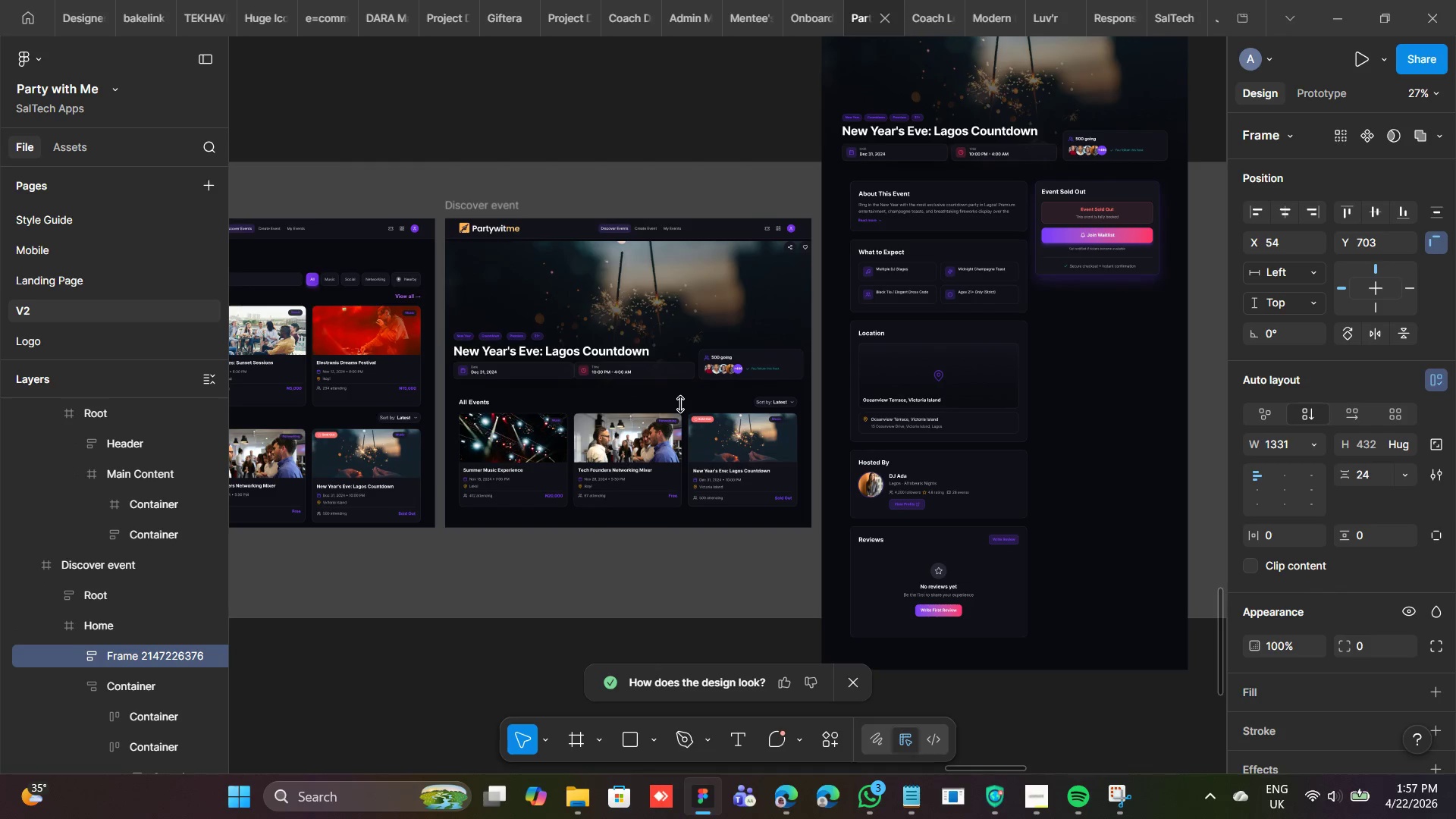 
key(ArrowUp)
 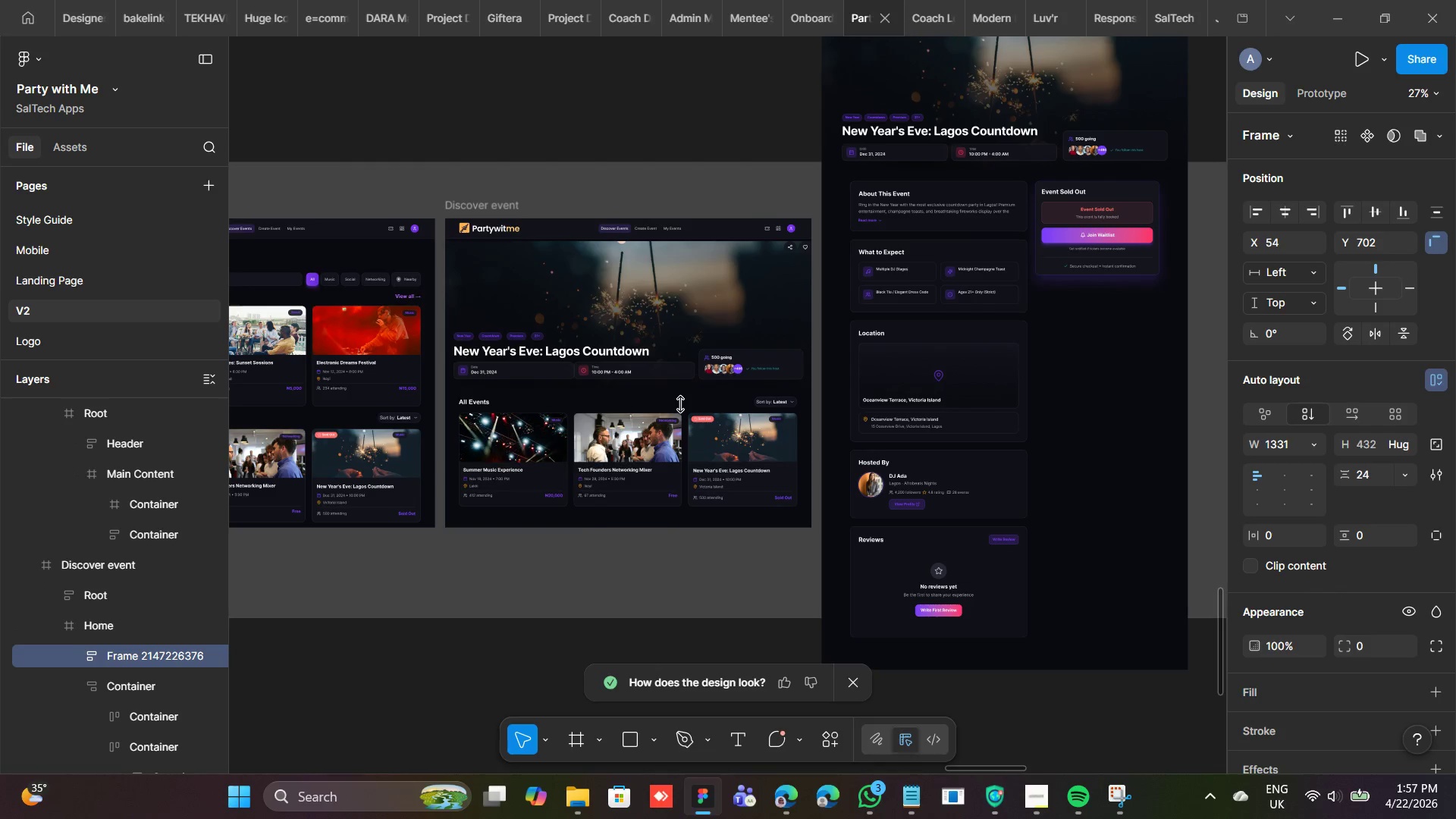 
key(ArrowUp)
 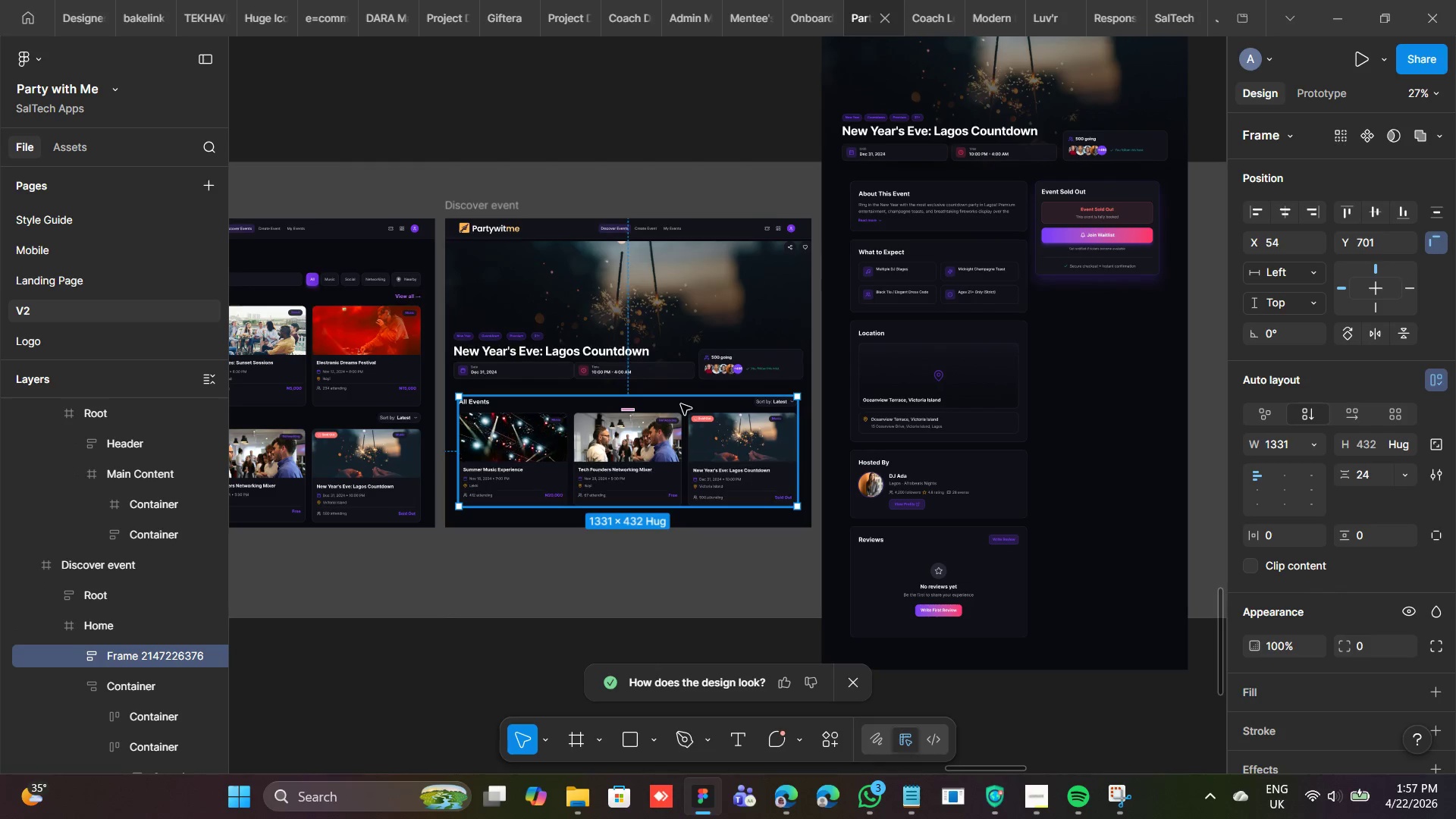 
key(ArrowUp)
 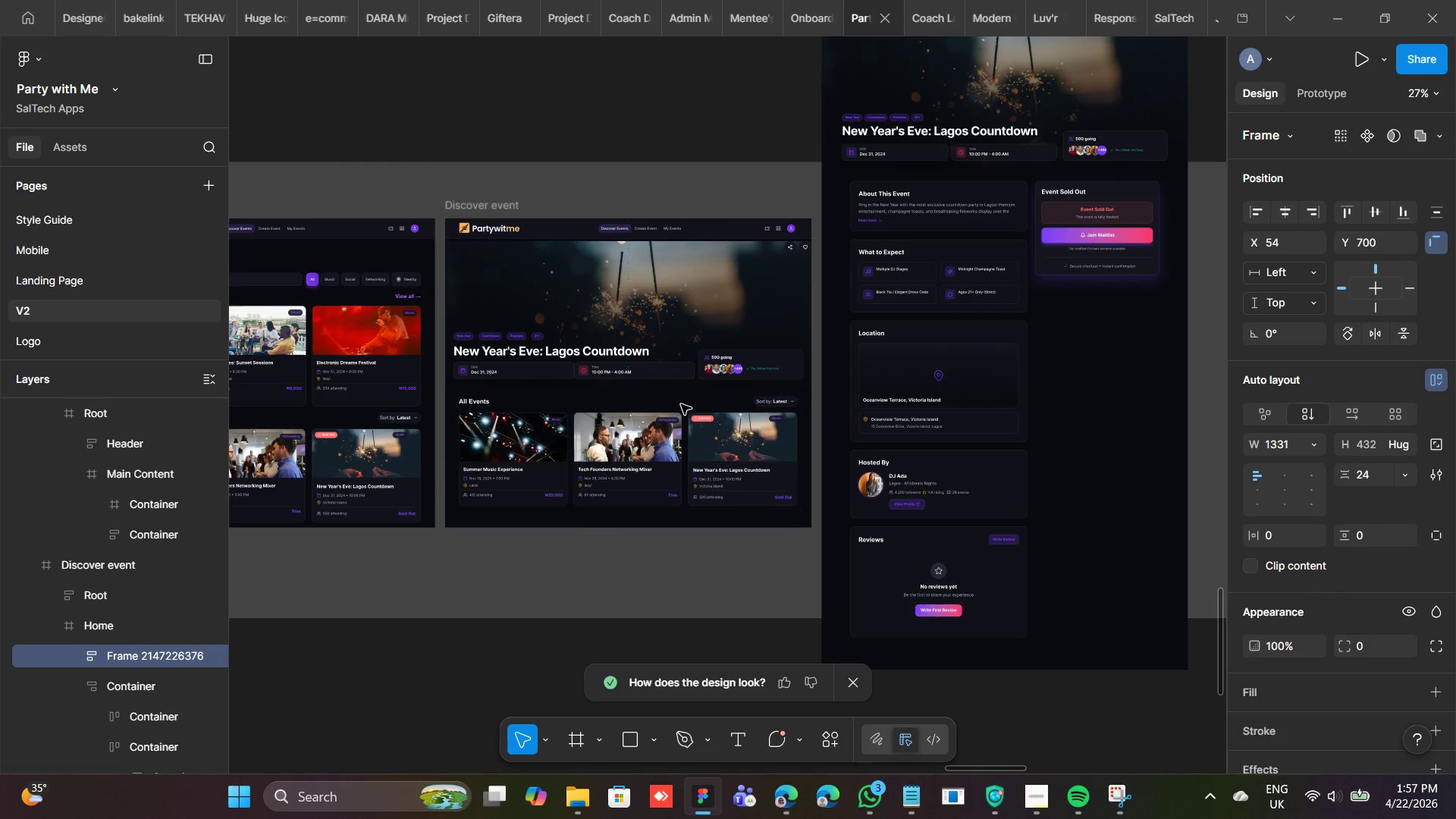 
key(ArrowUp)
 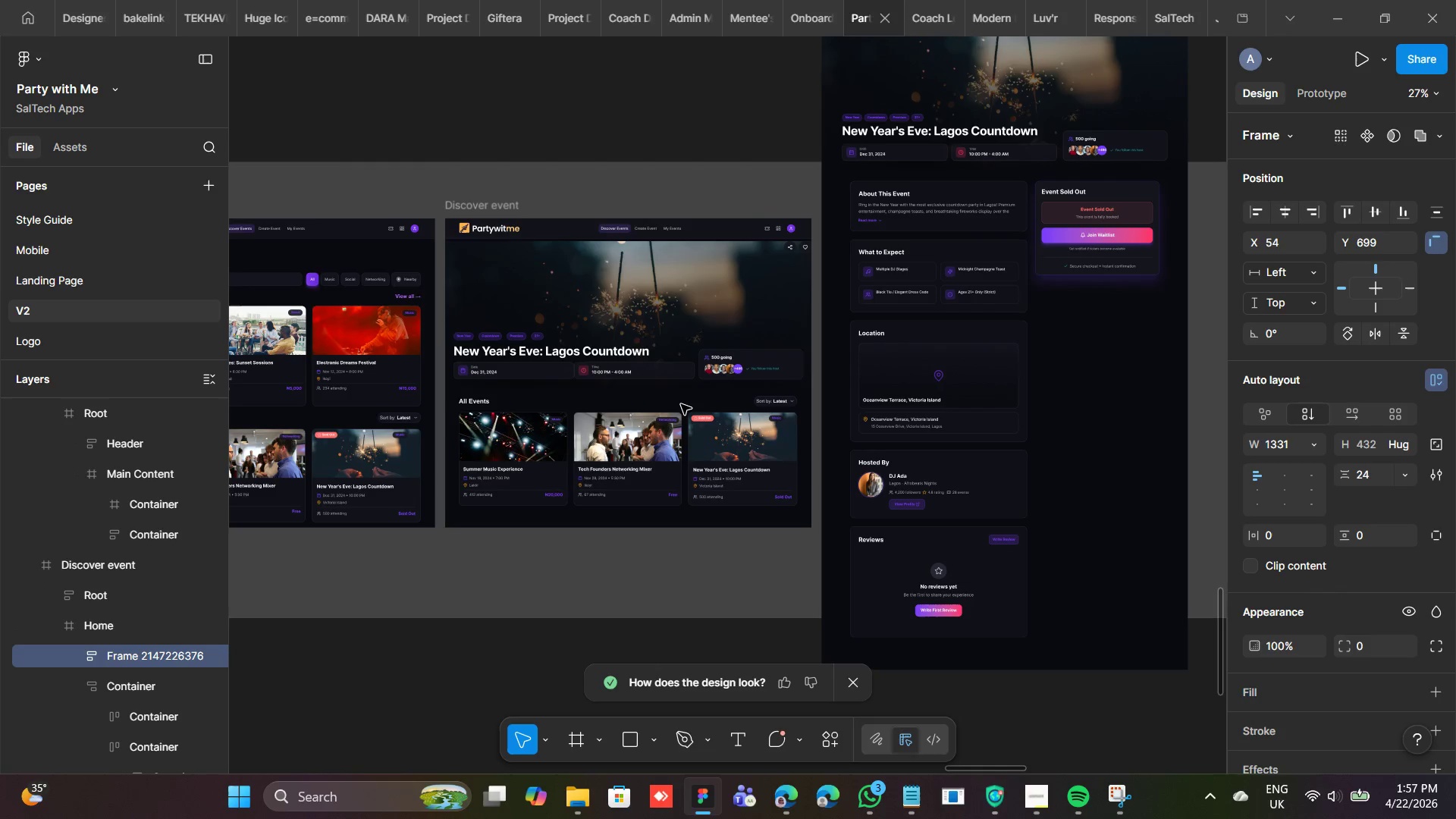 
key(ArrowUp)
 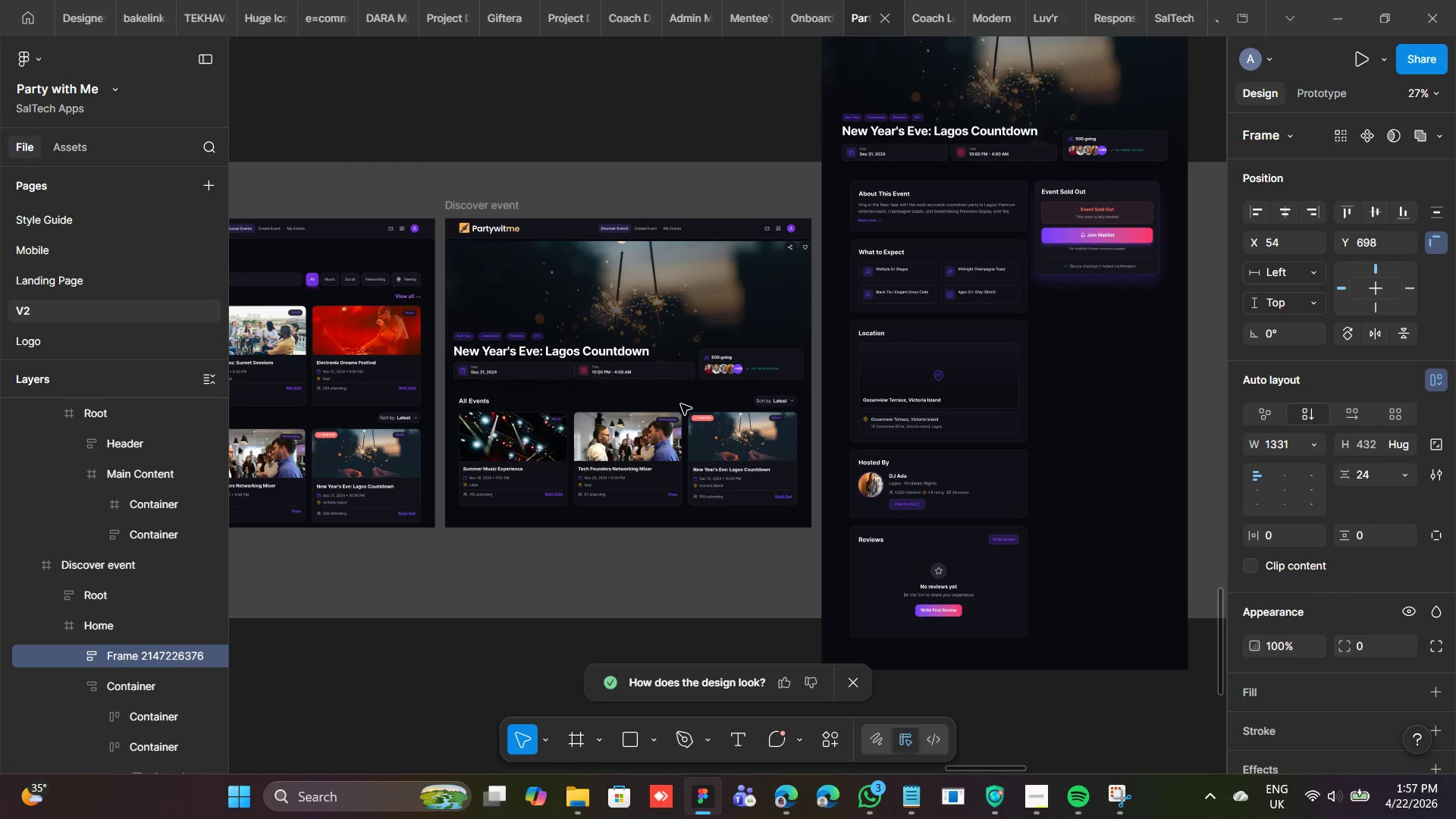 
key(ArrowUp)
 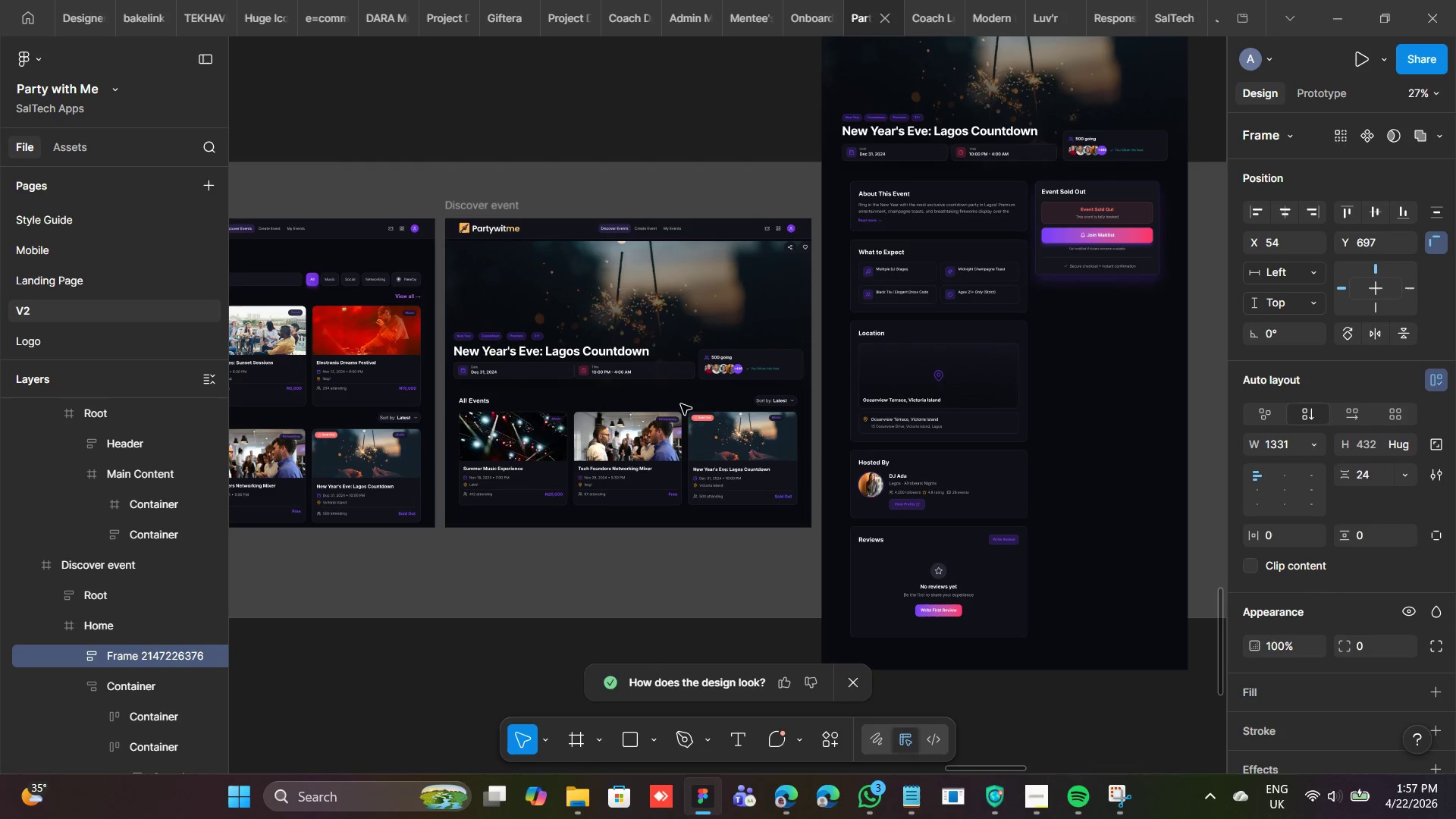 
key(ArrowUp)
 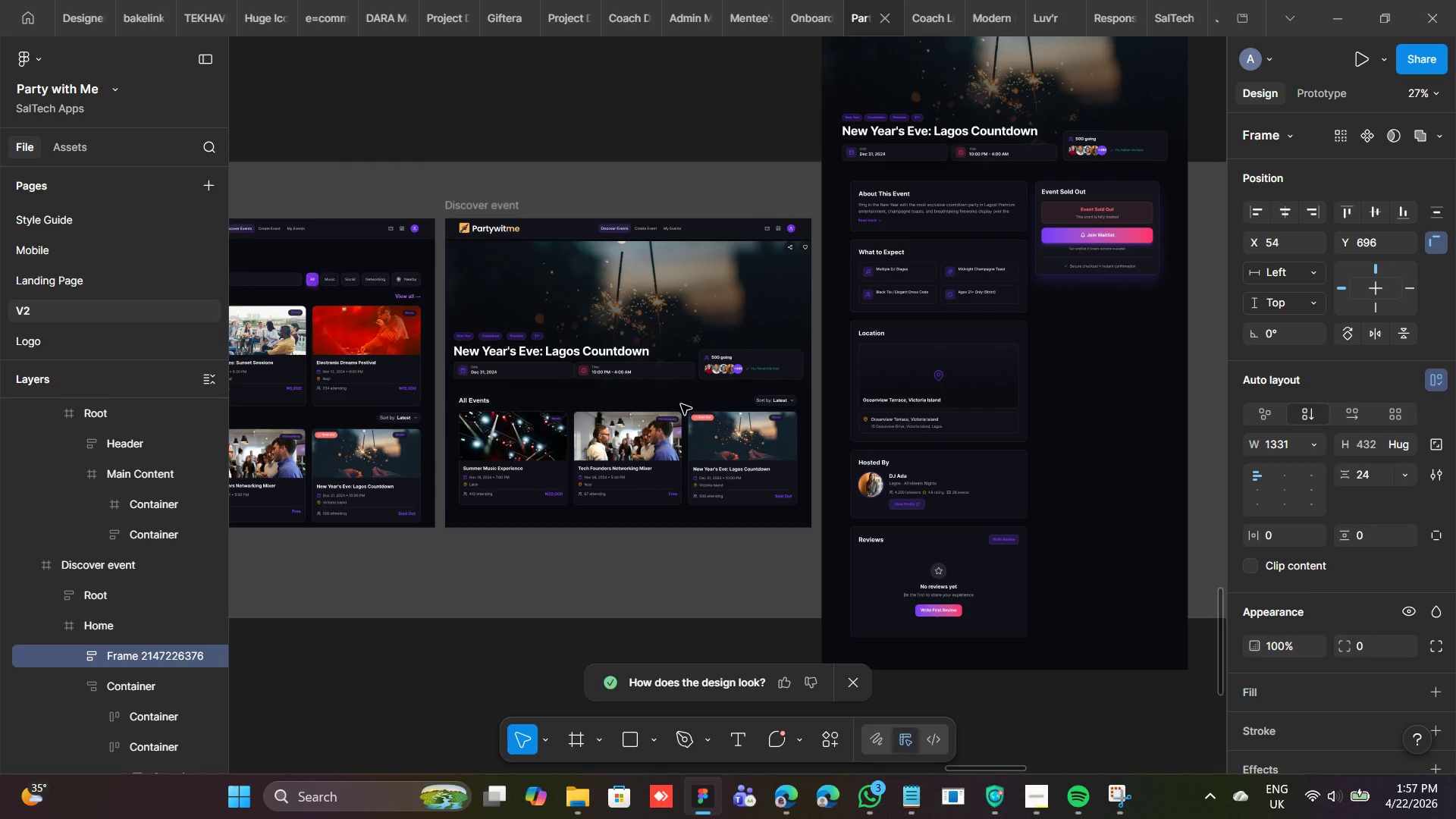 
key(ArrowUp)
 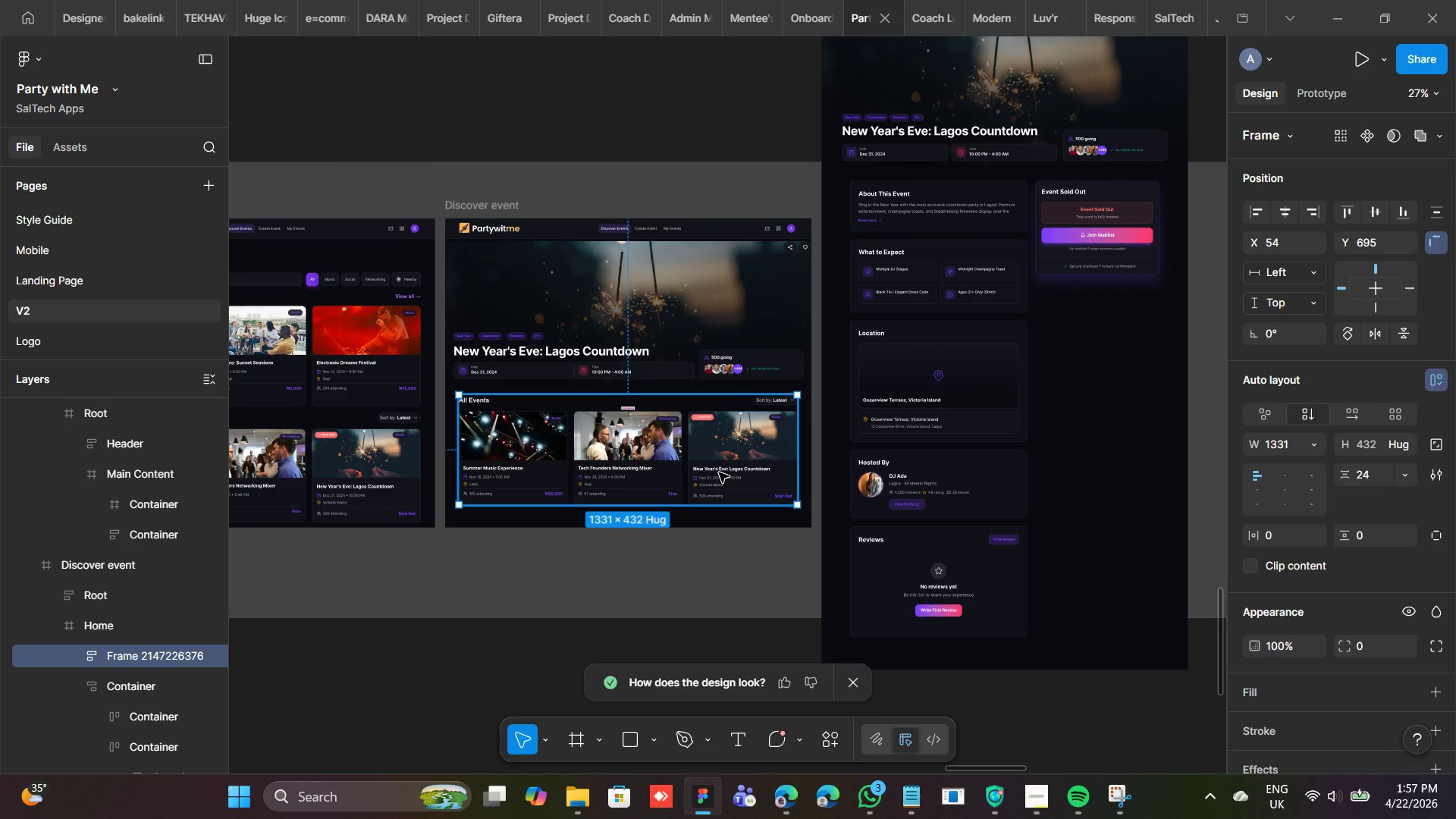 
hold_key(key=ShiftLeft, duration=1.12)
 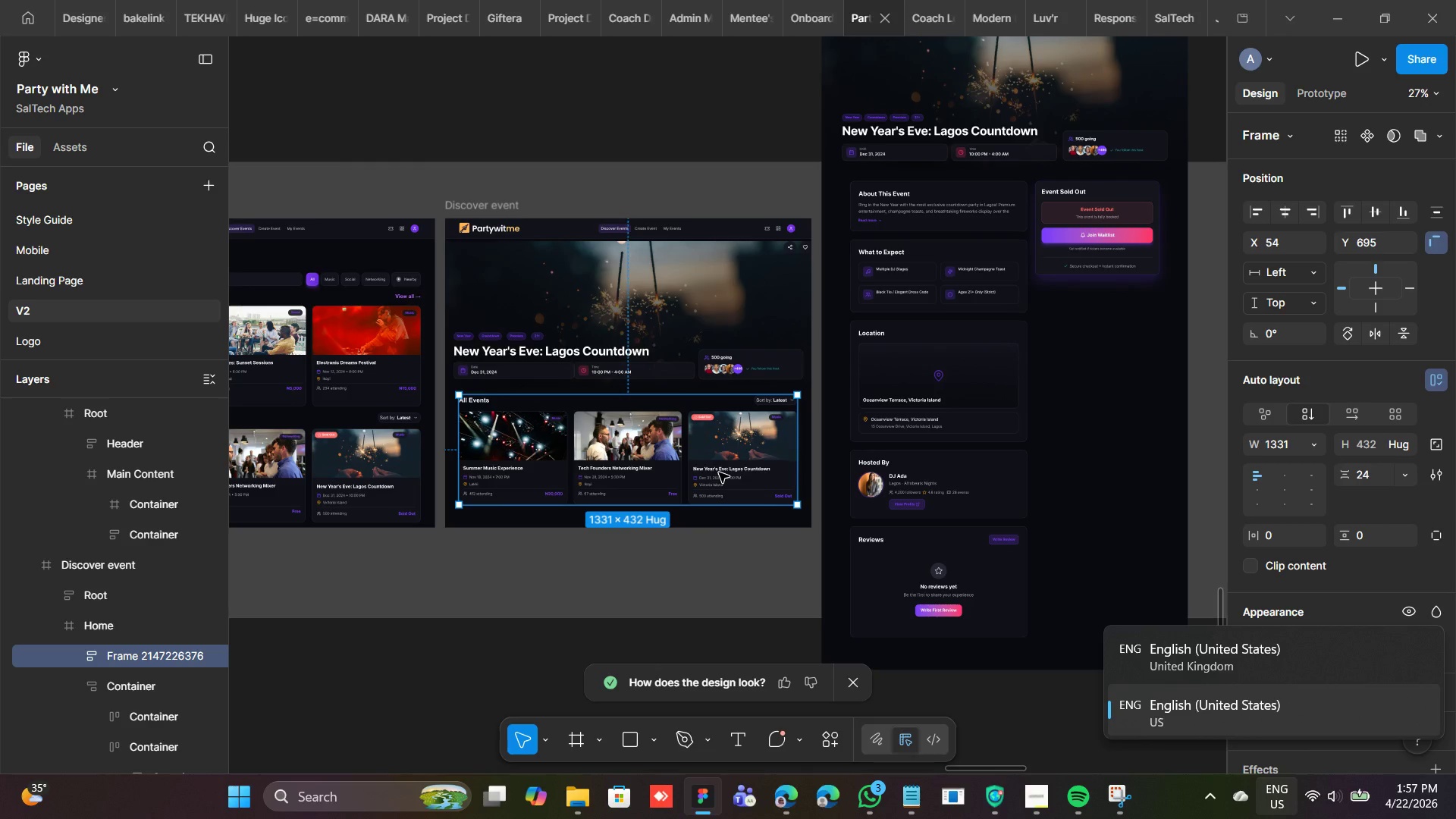 
key(Control+Shift+R)
 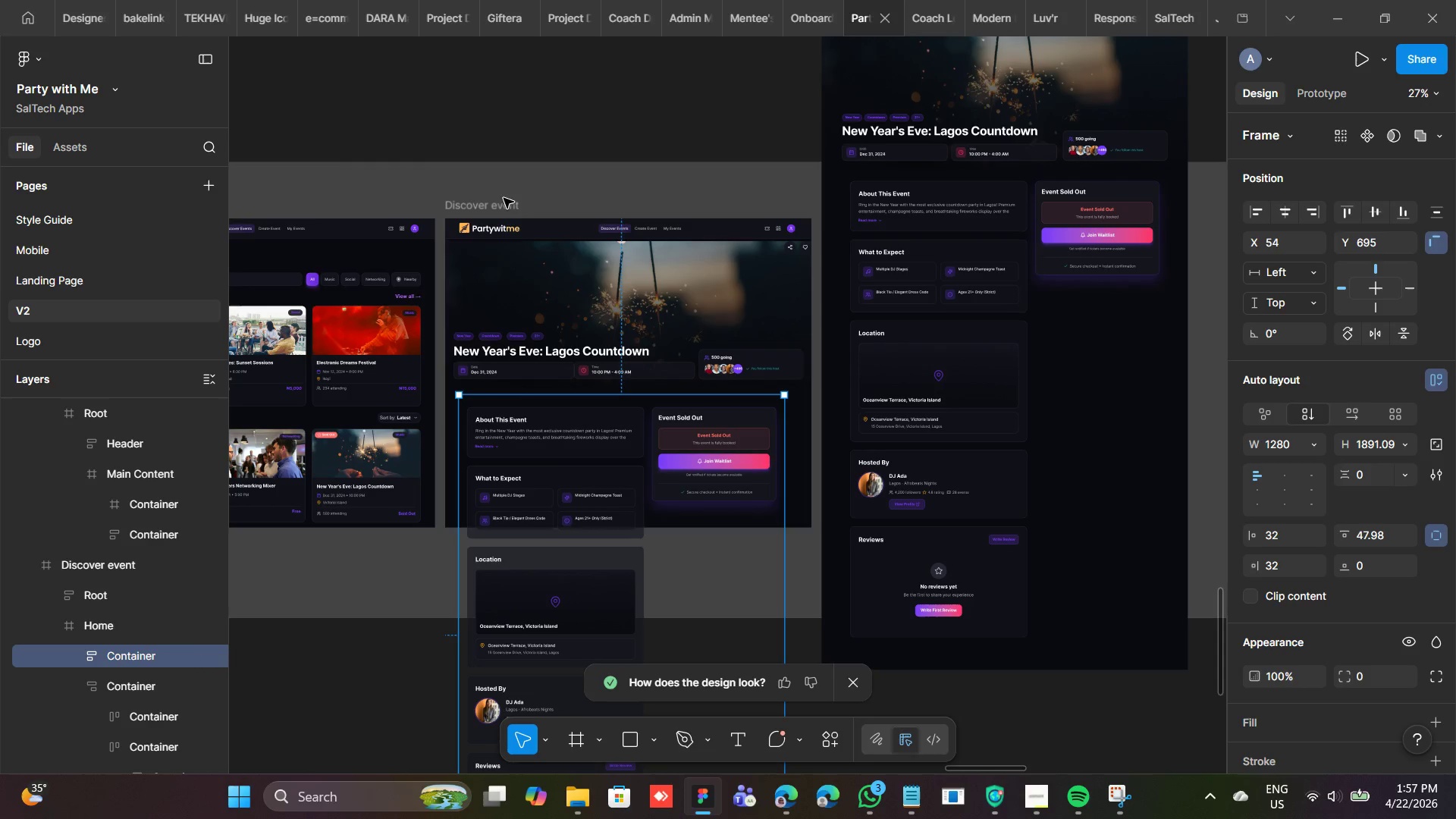 
left_click([498, 204])
 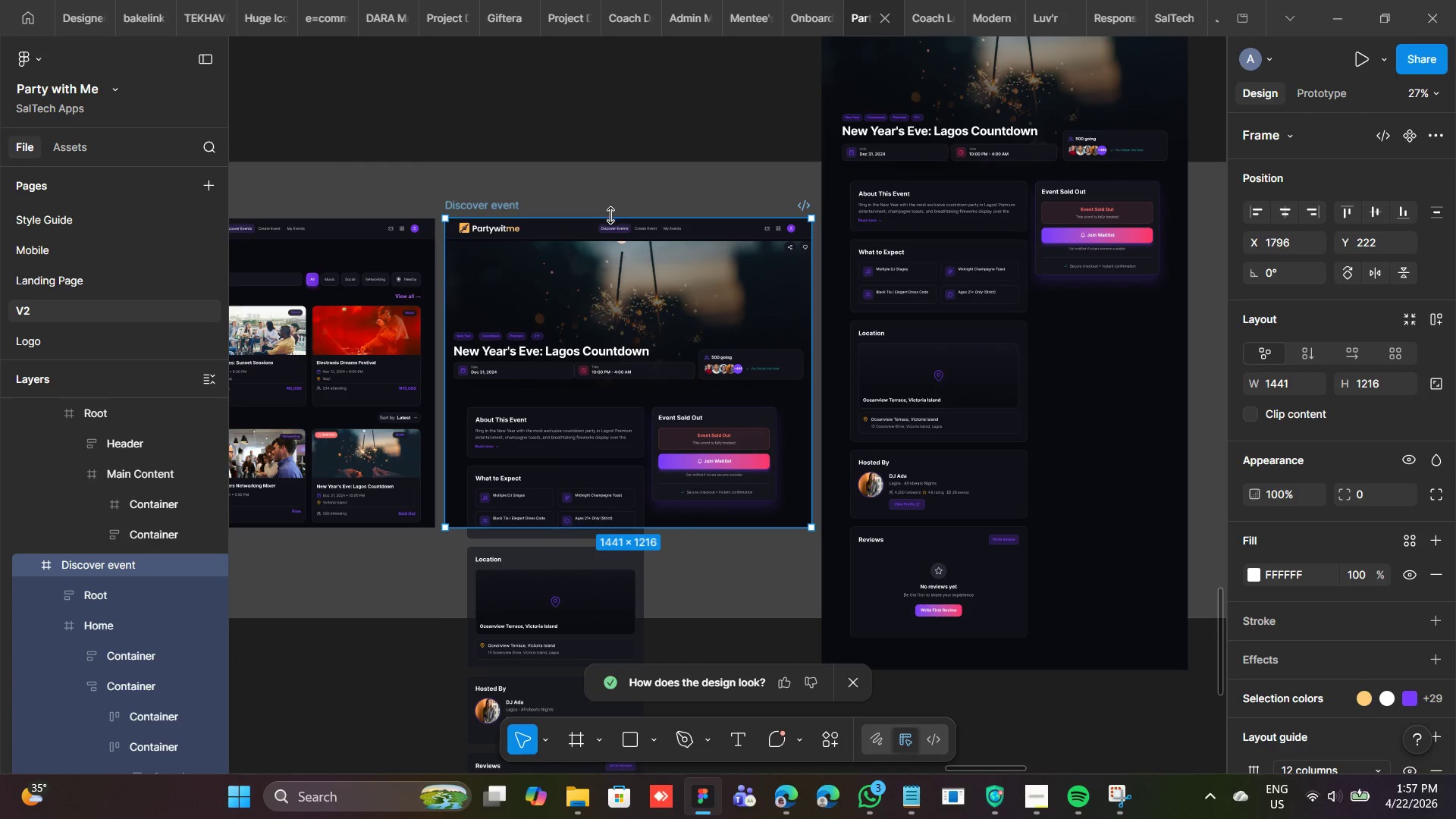 
left_click_drag(start_coordinate=[611, 215], to_coordinate=[567, 237])
 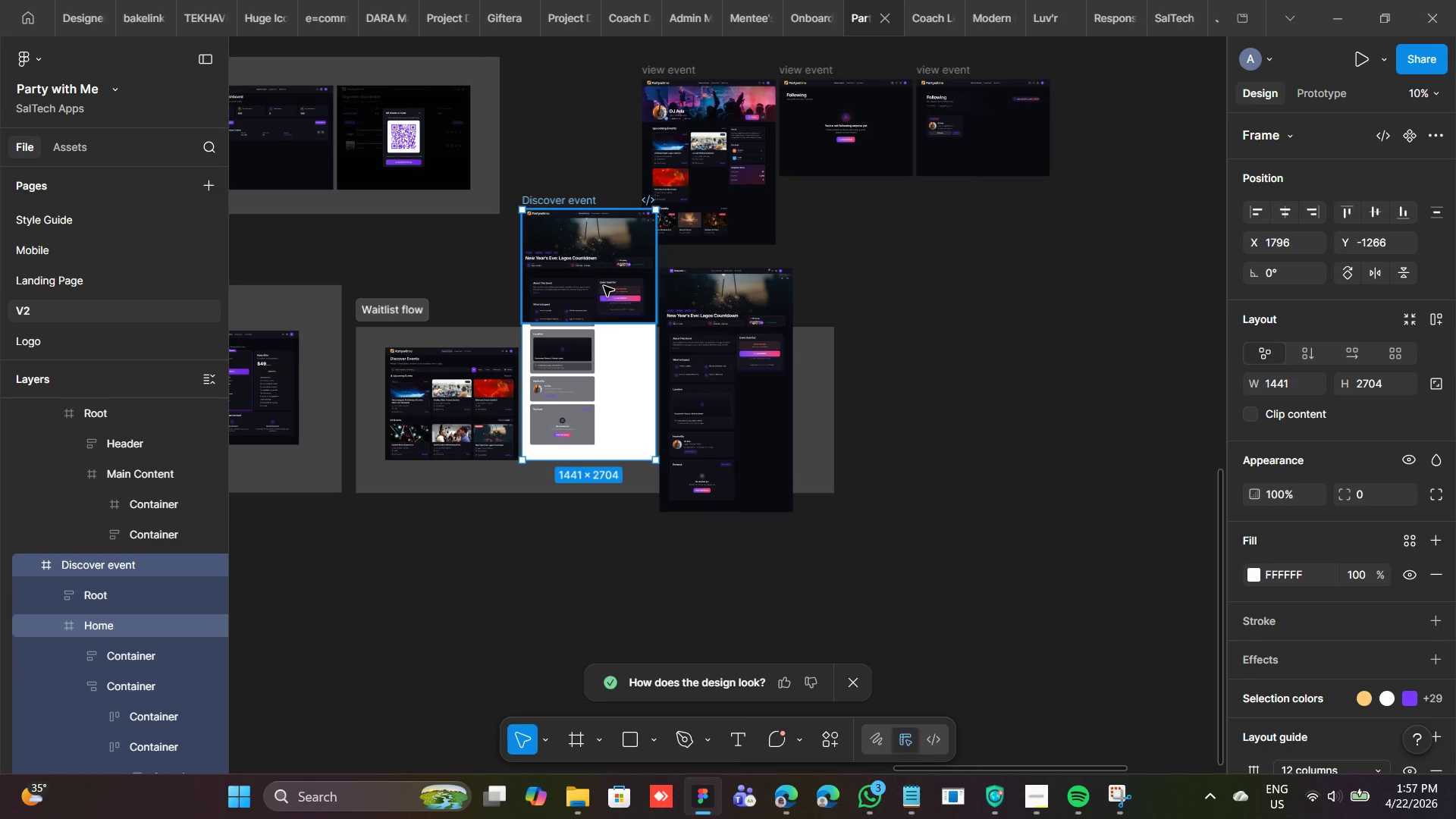 
left_click([620, 320])
 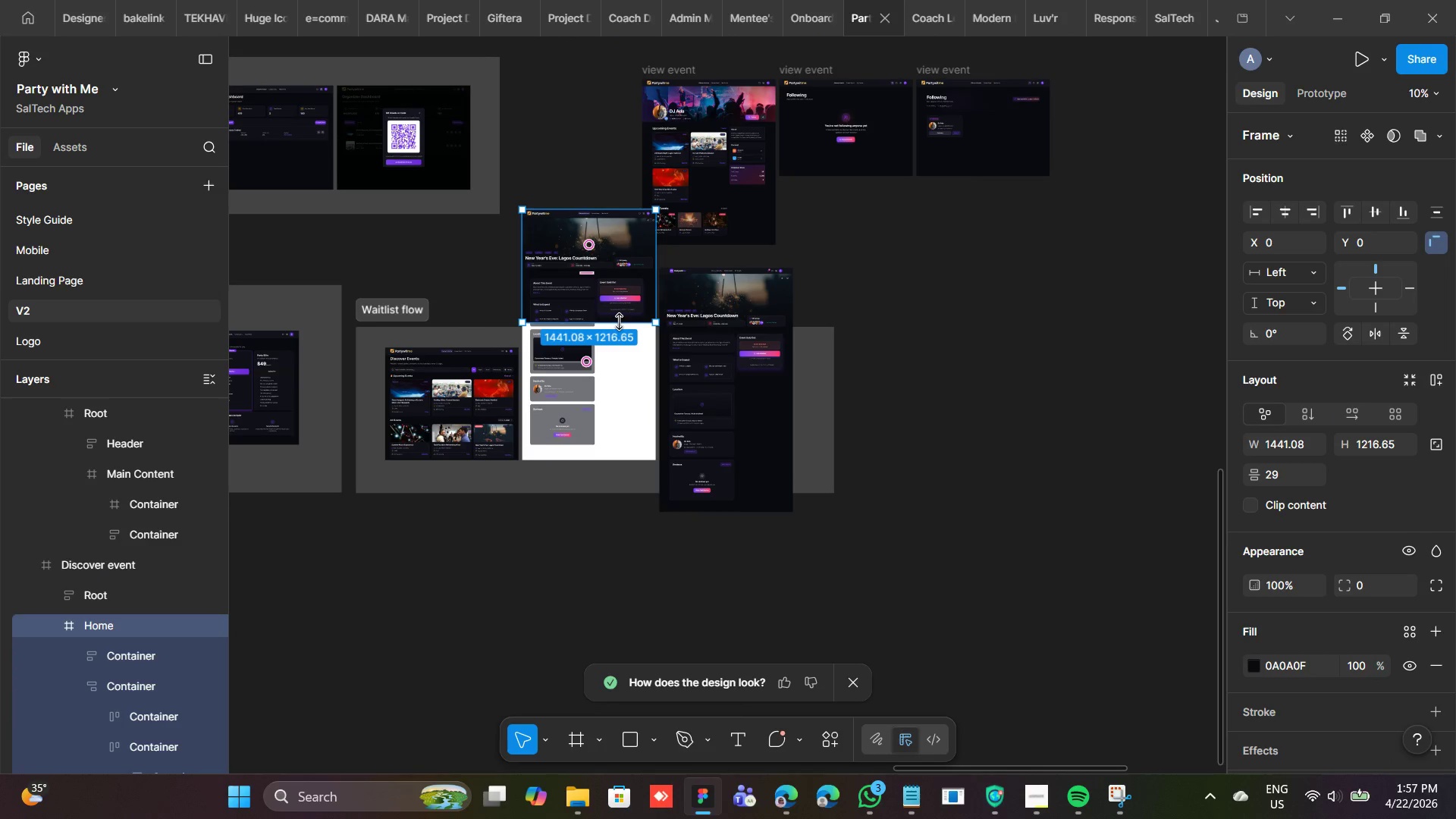 
left_click_drag(start_coordinate=[619, 322], to_coordinate=[610, 460])
 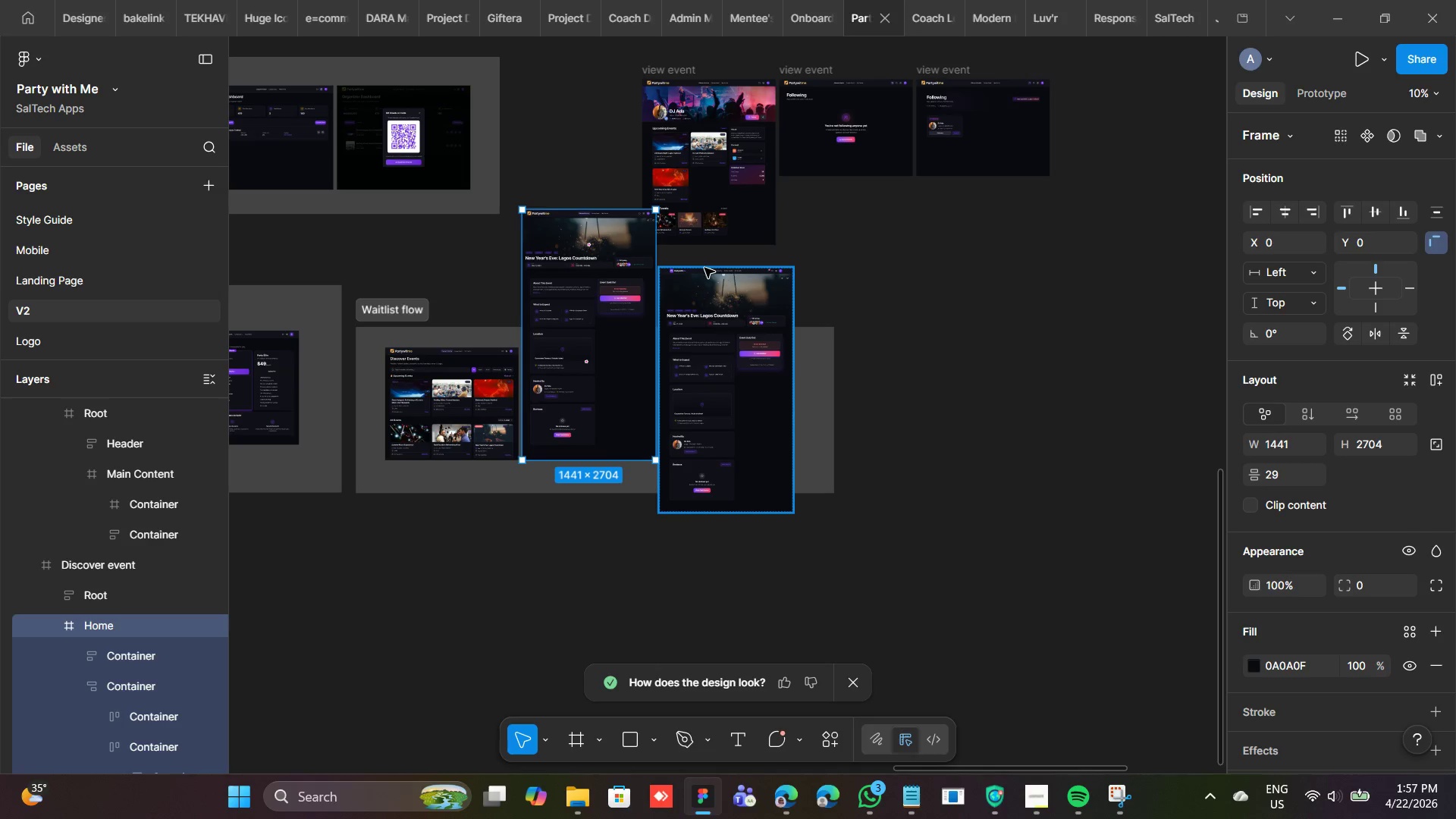 
left_click([704, 267])
 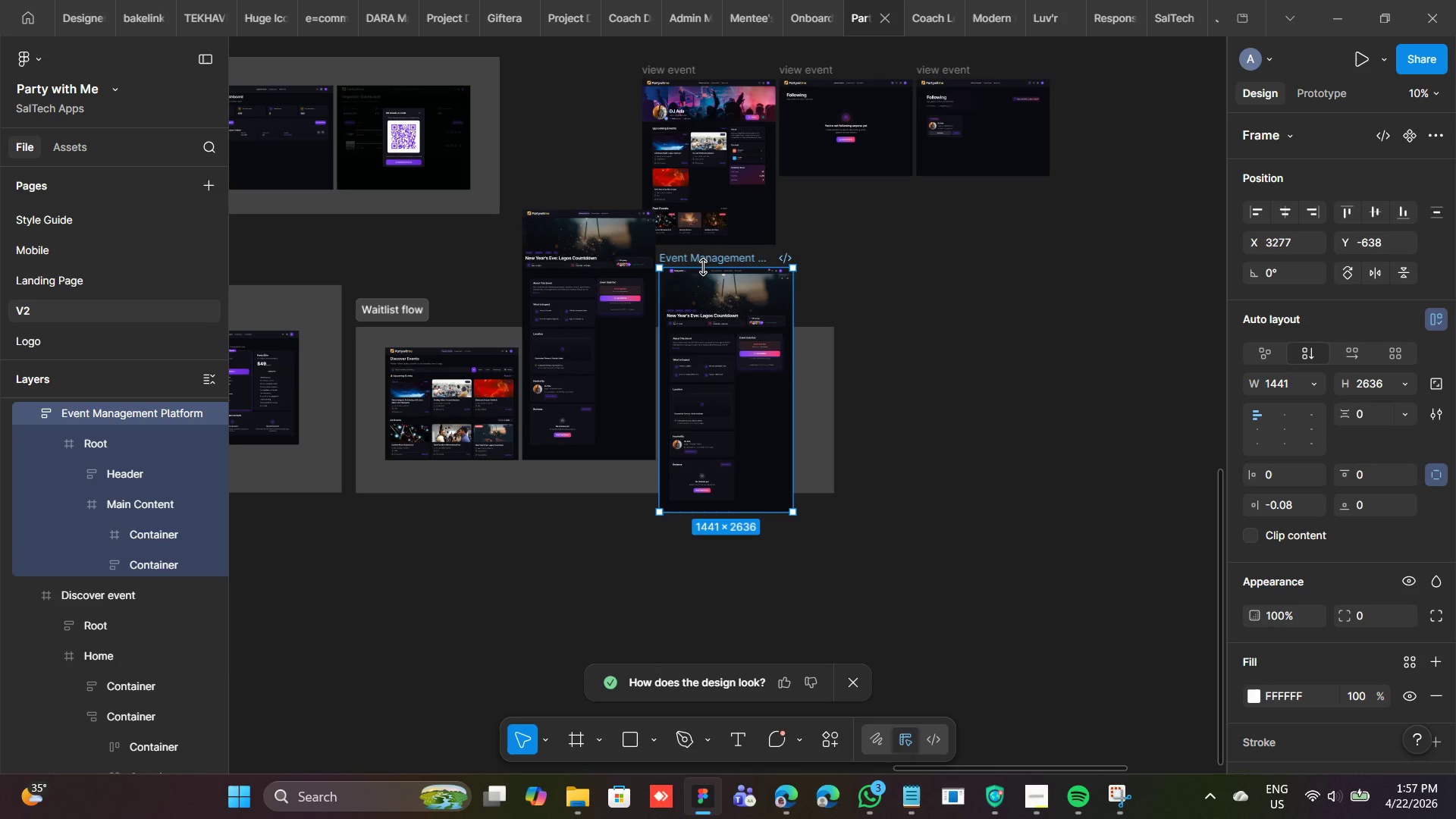 
key(Backspace)
 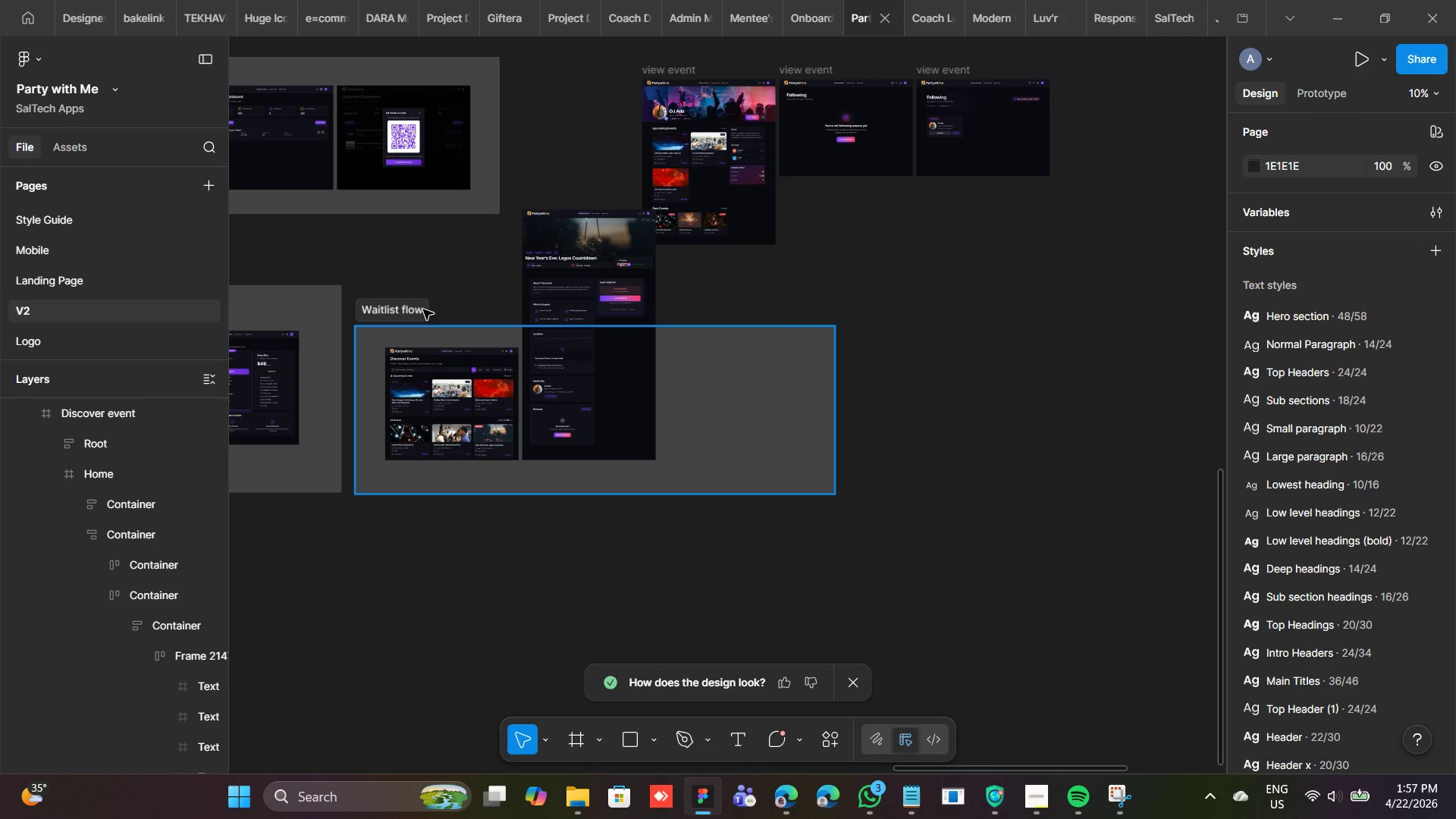 
left_click([419, 307])
 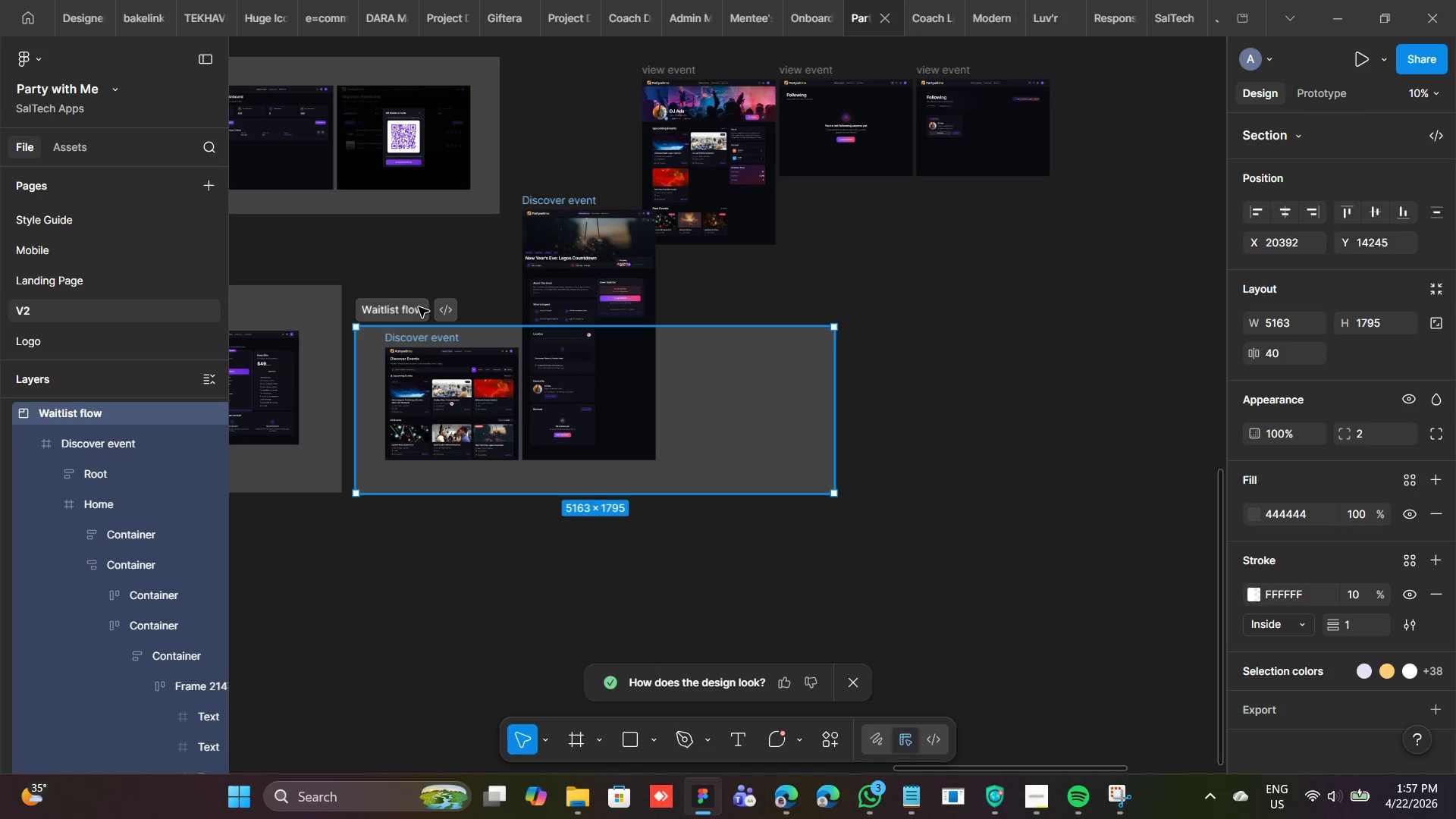 
hold_key(key=ShiftLeft, duration=5.69)
 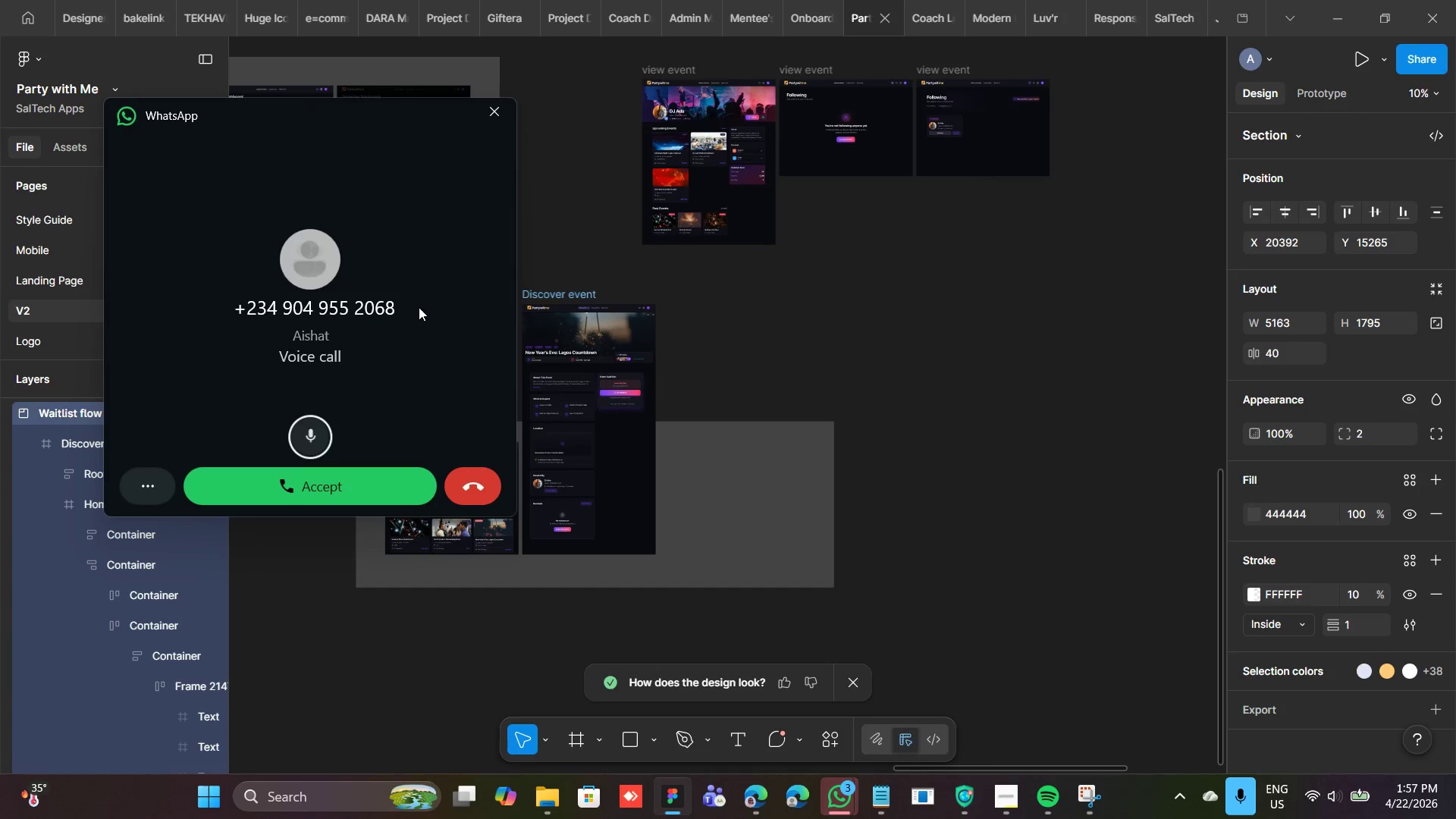 
hold_key(key=ArrowDown, duration=1.52)
 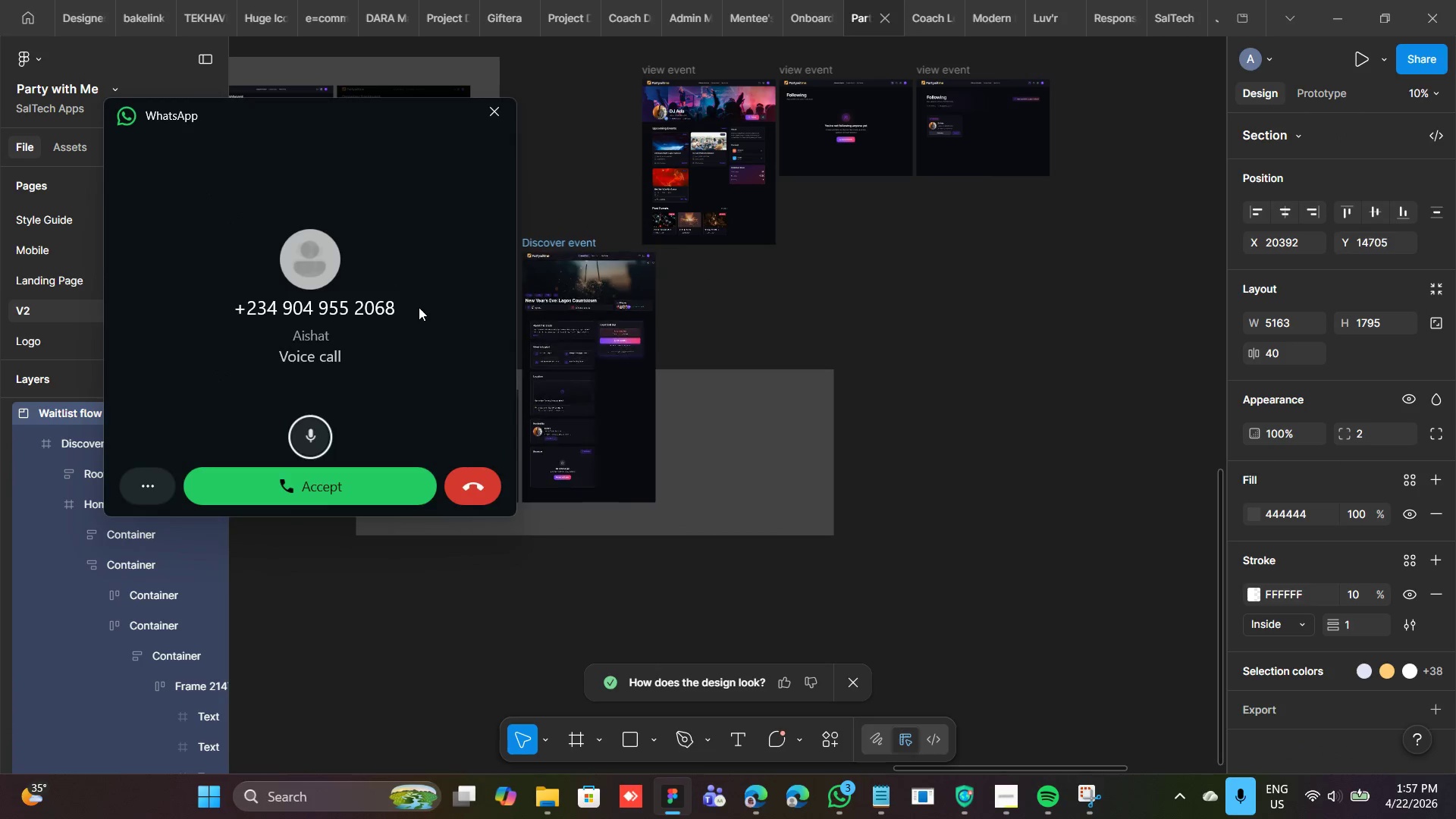 
hold_key(key=ArrowDown, duration=0.62)
 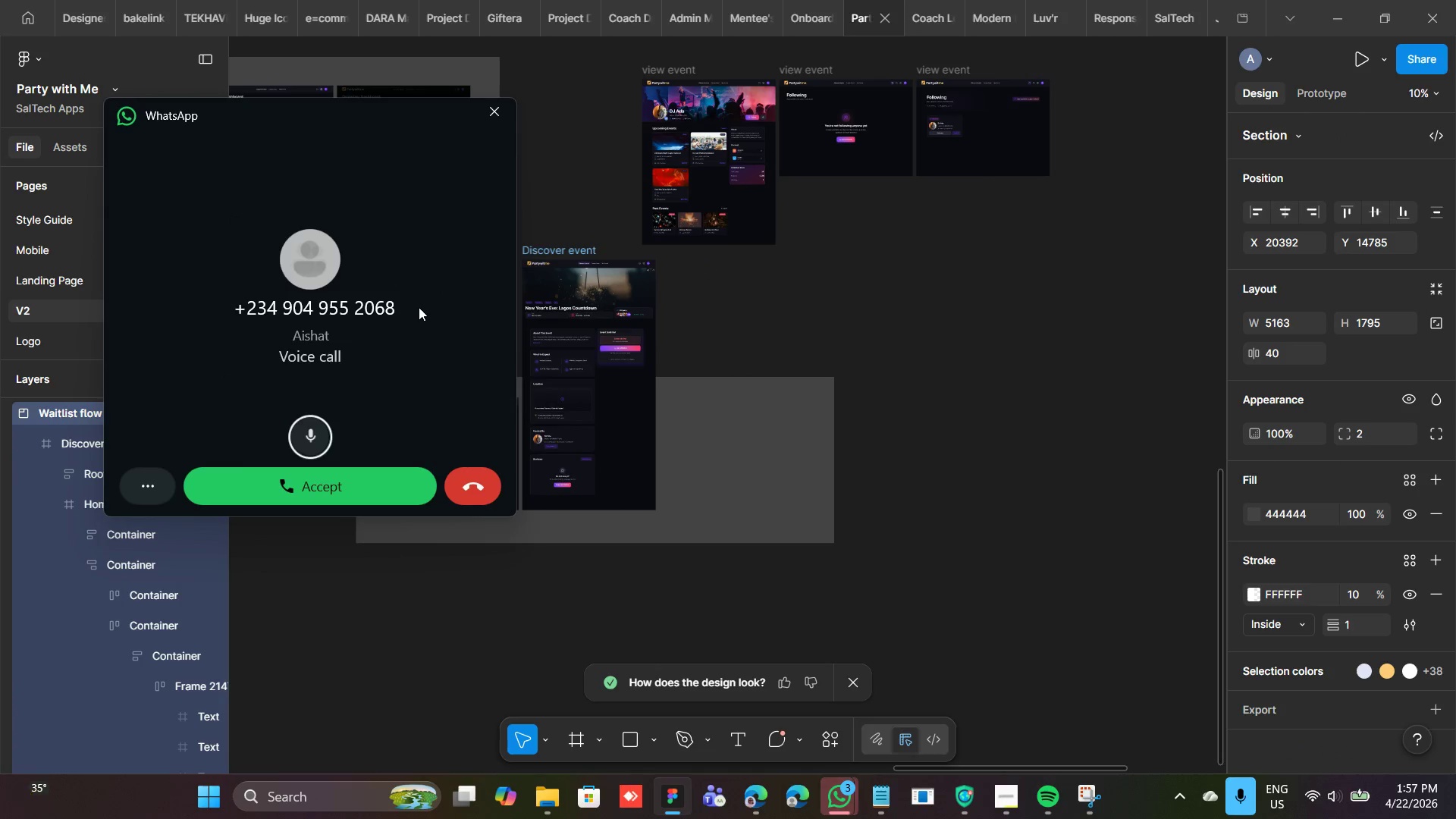 
hold_key(key=ArrowDown, duration=1.5)
 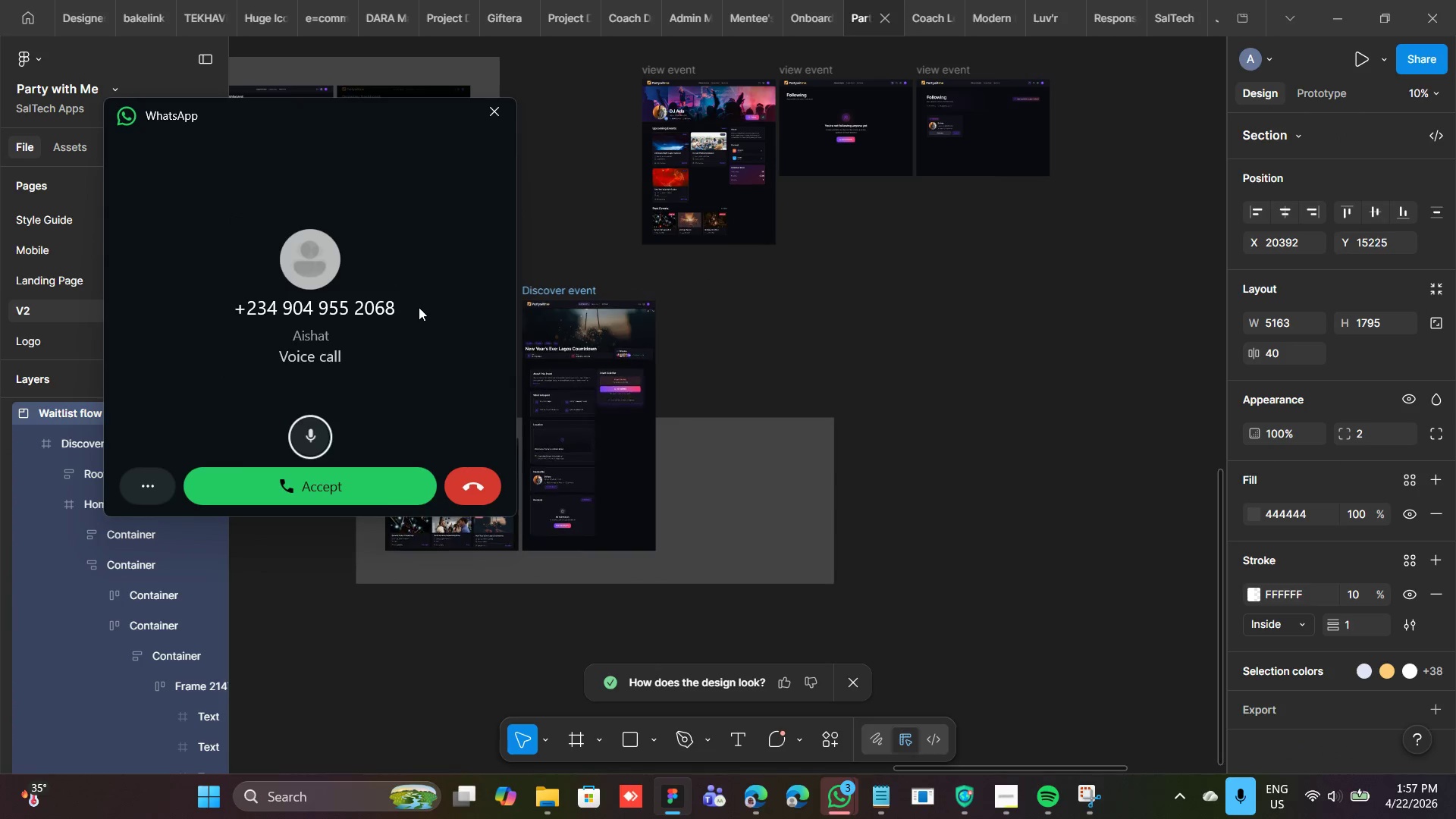 
hold_key(key=ArrowDown, duration=0.33)
 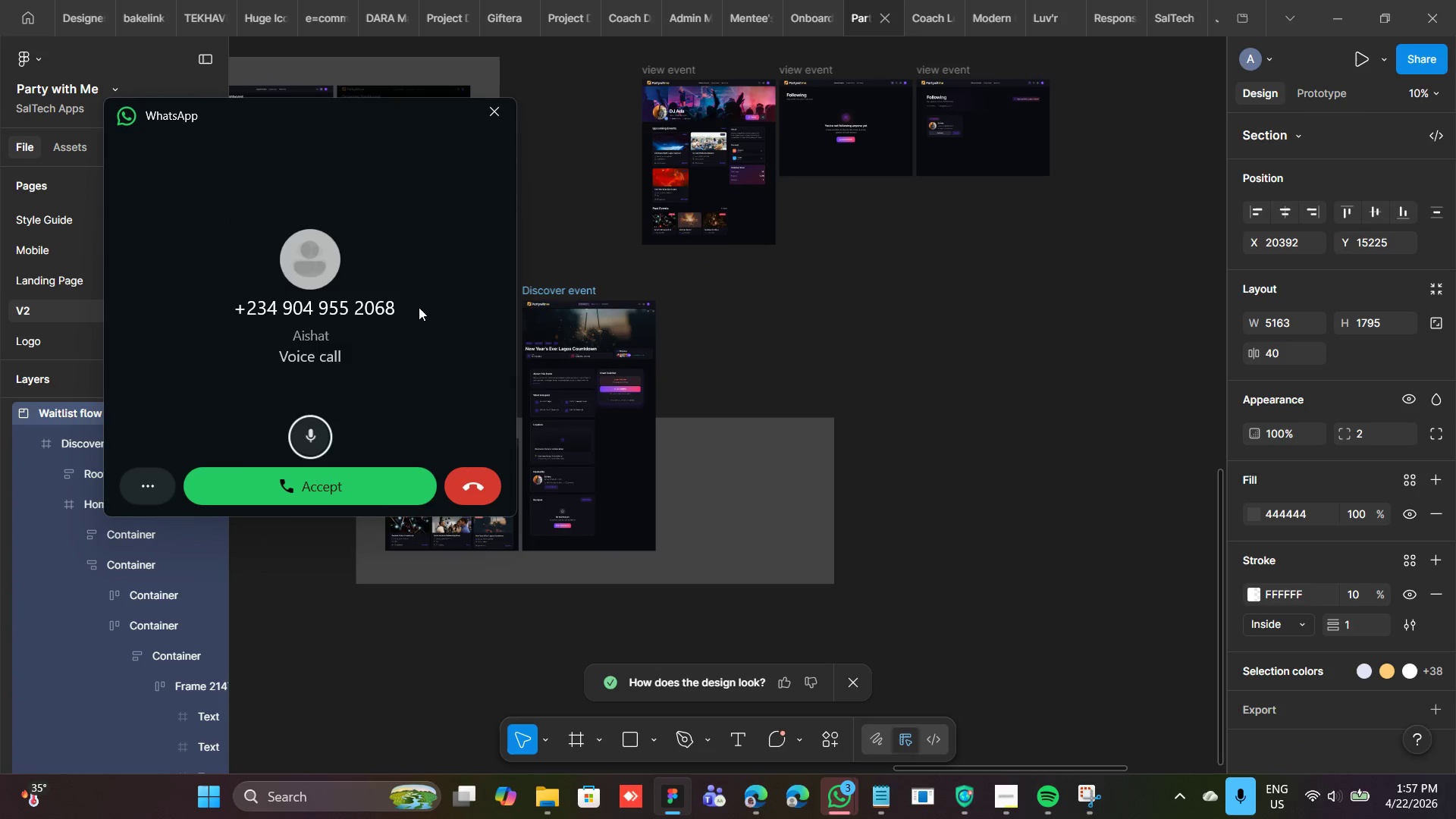 
hold_key(key=ArrowDown, duration=0.58)
 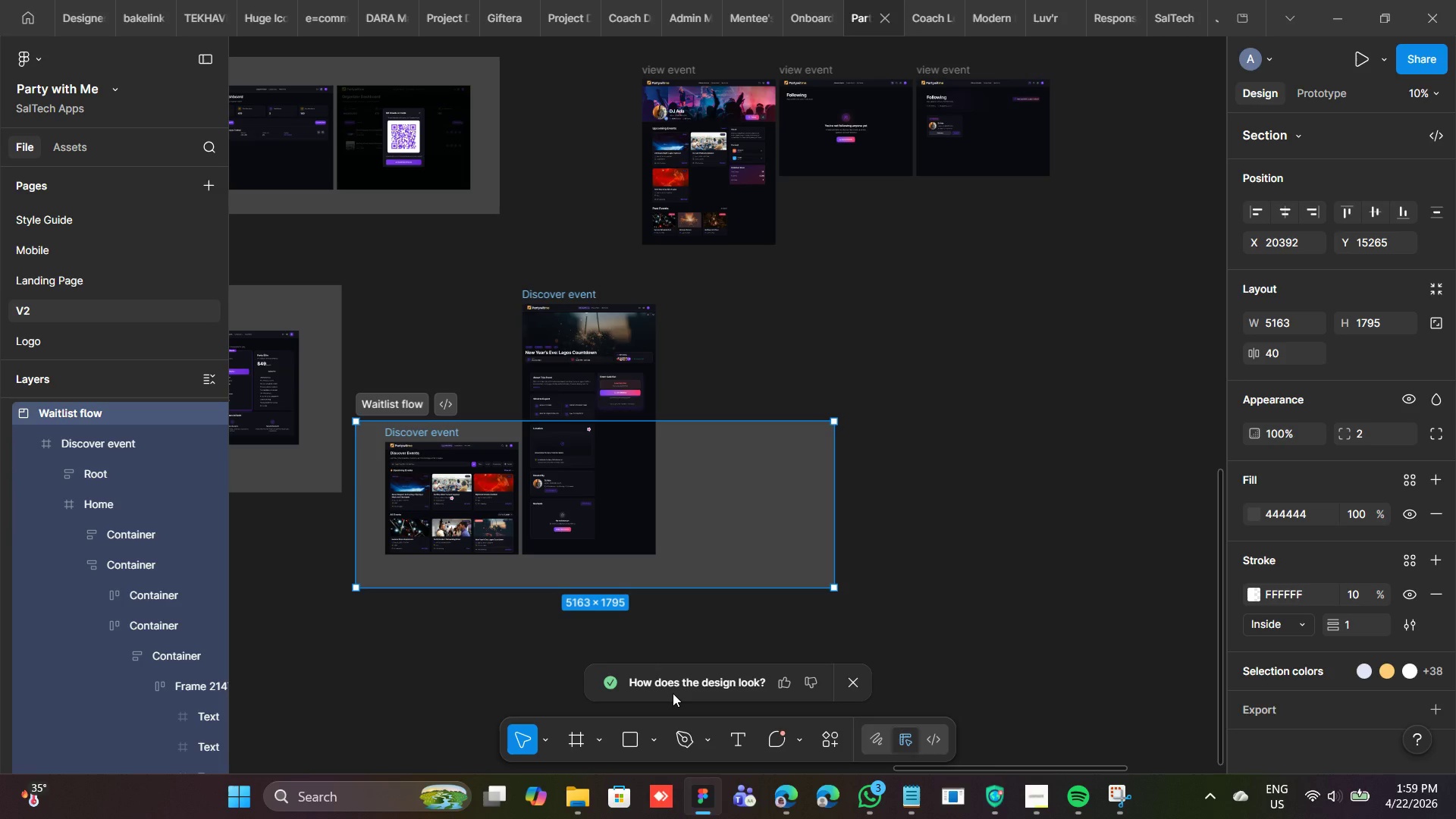 
wait(96.16)
 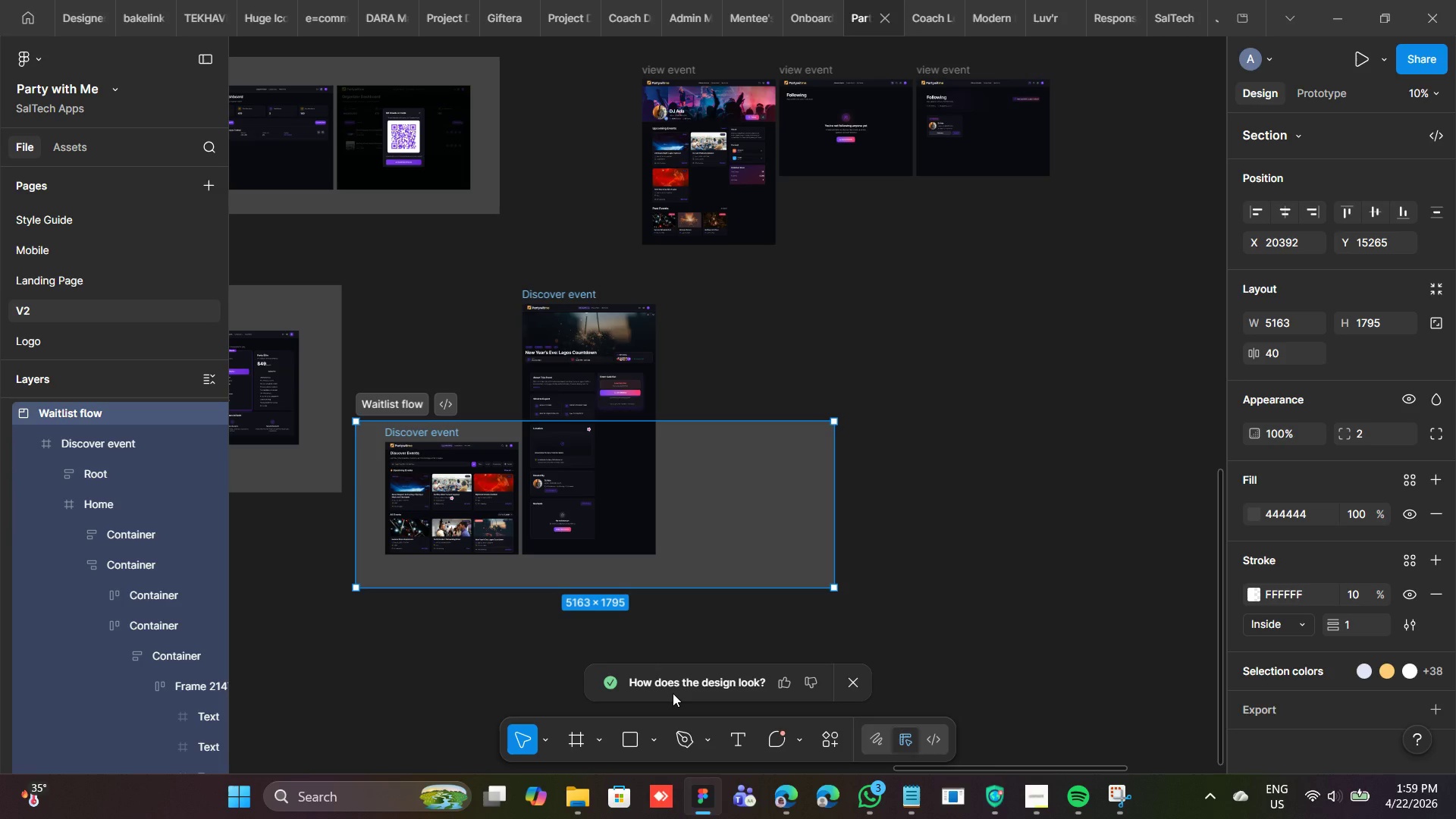 
left_click_drag(start_coordinate=[466, 424], to_coordinate=[466, 406])
 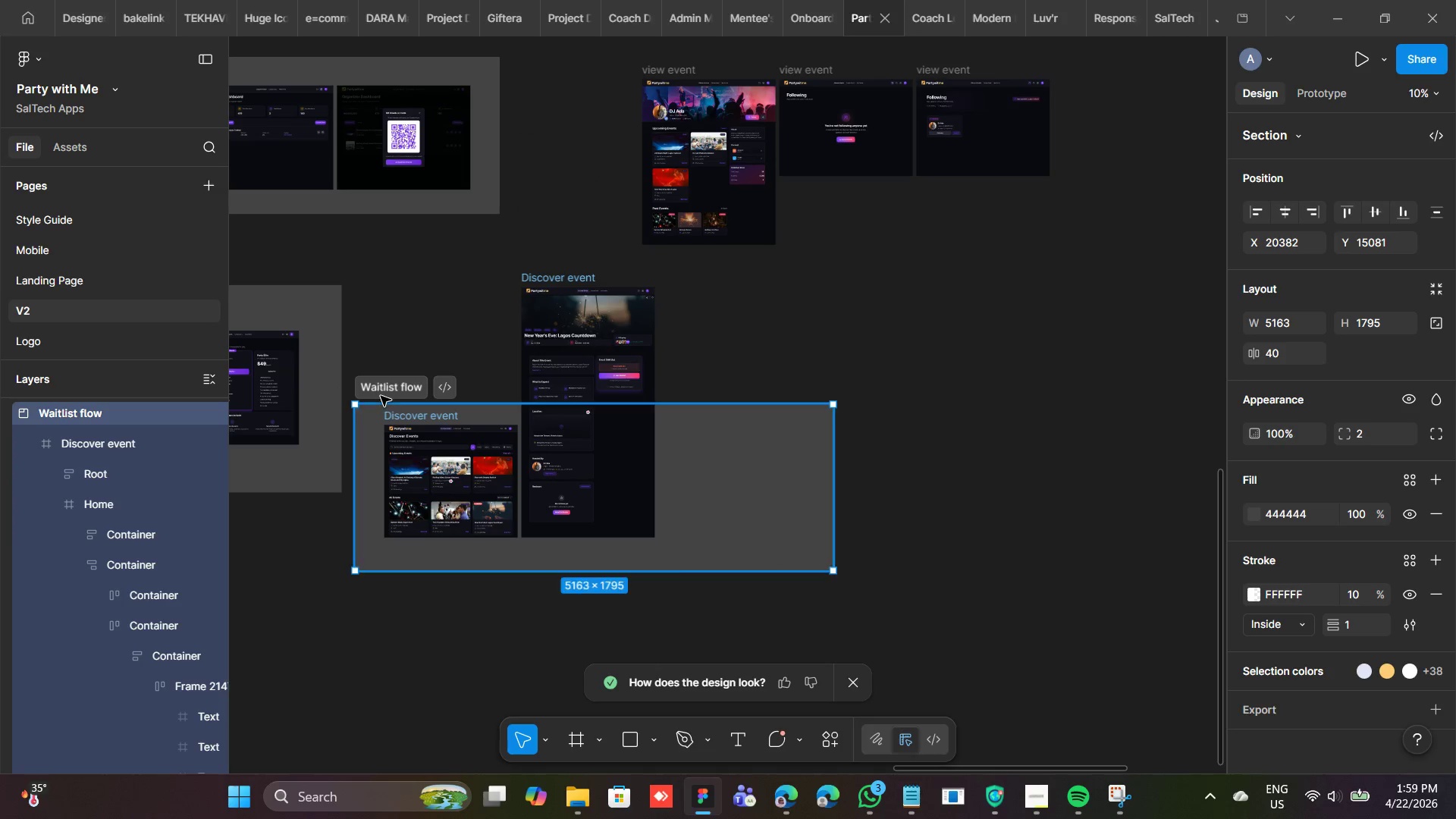 
left_click([381, 395])
 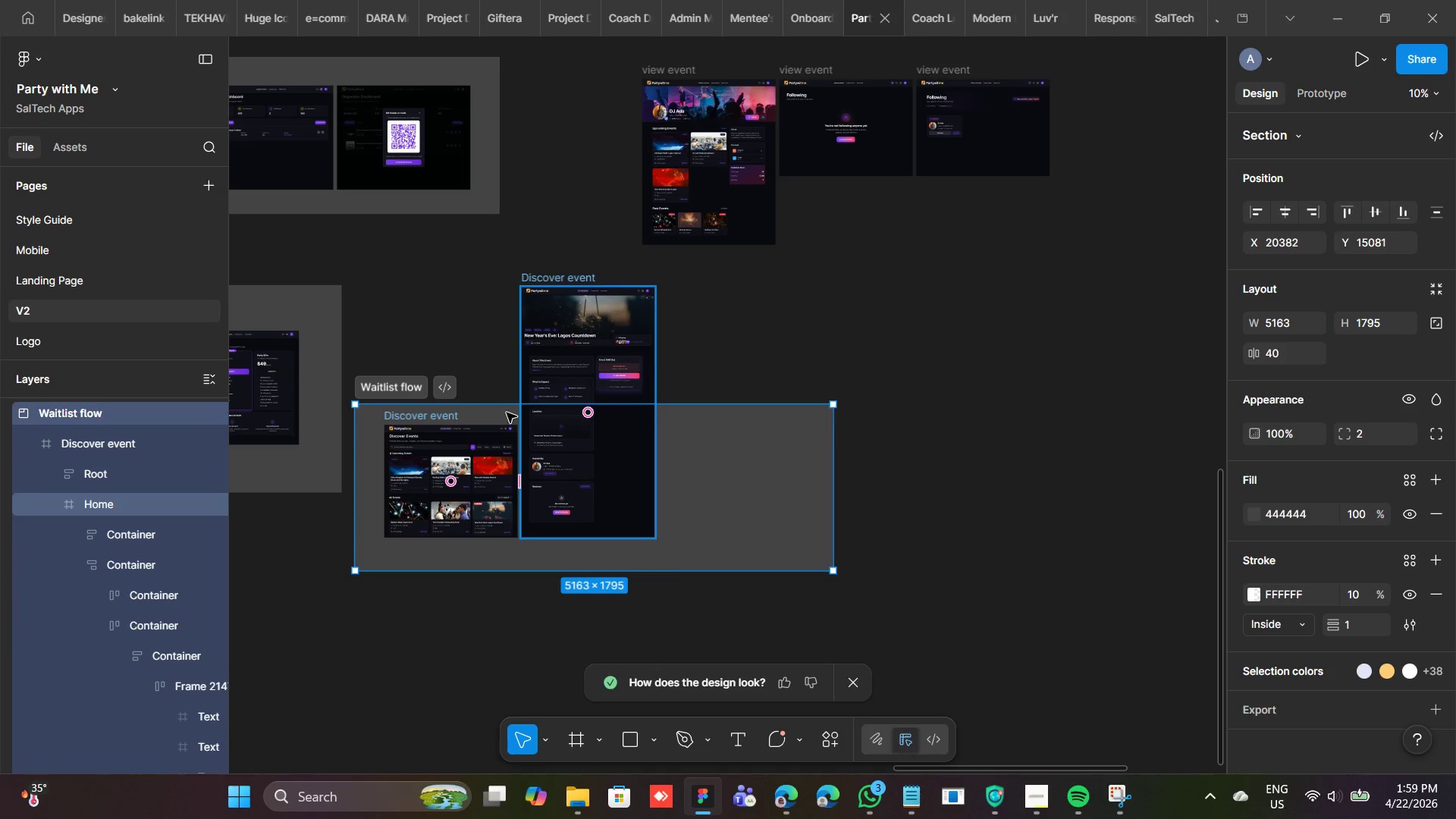 
left_click_drag(start_coordinate=[497, 405], to_coordinate=[508, 263])
 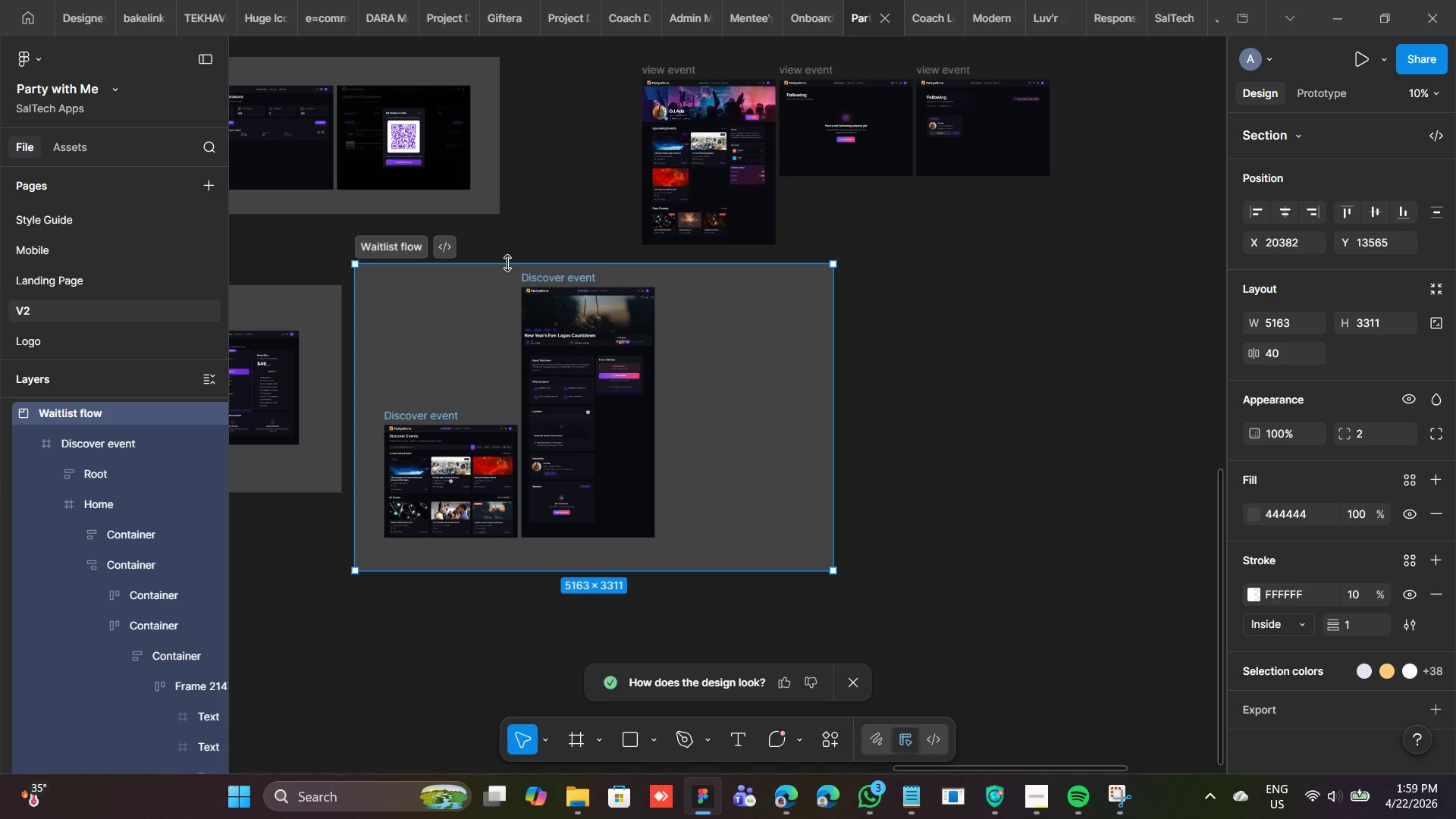 
wait(25.22)
 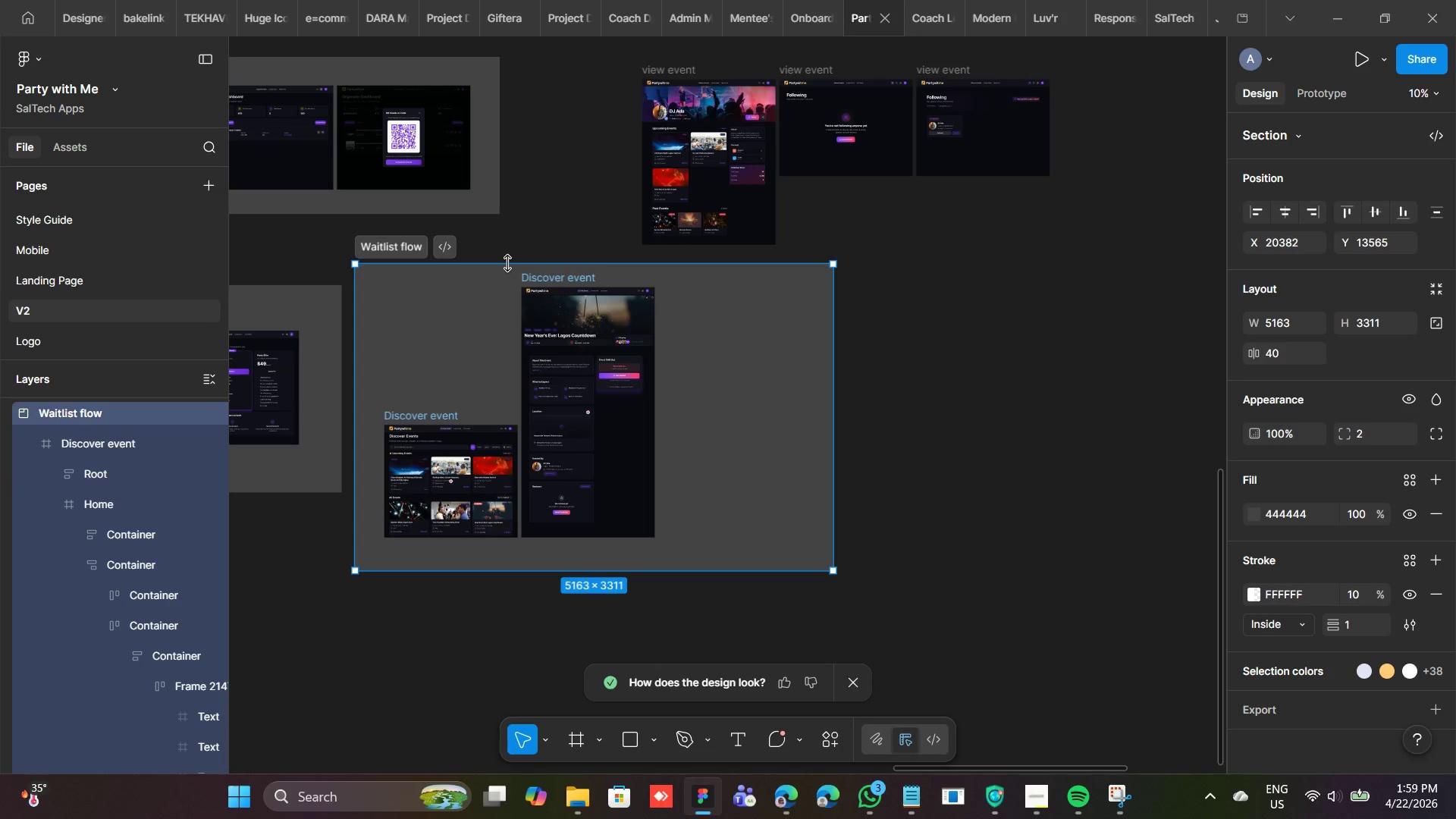 
left_click([1042, 813])